 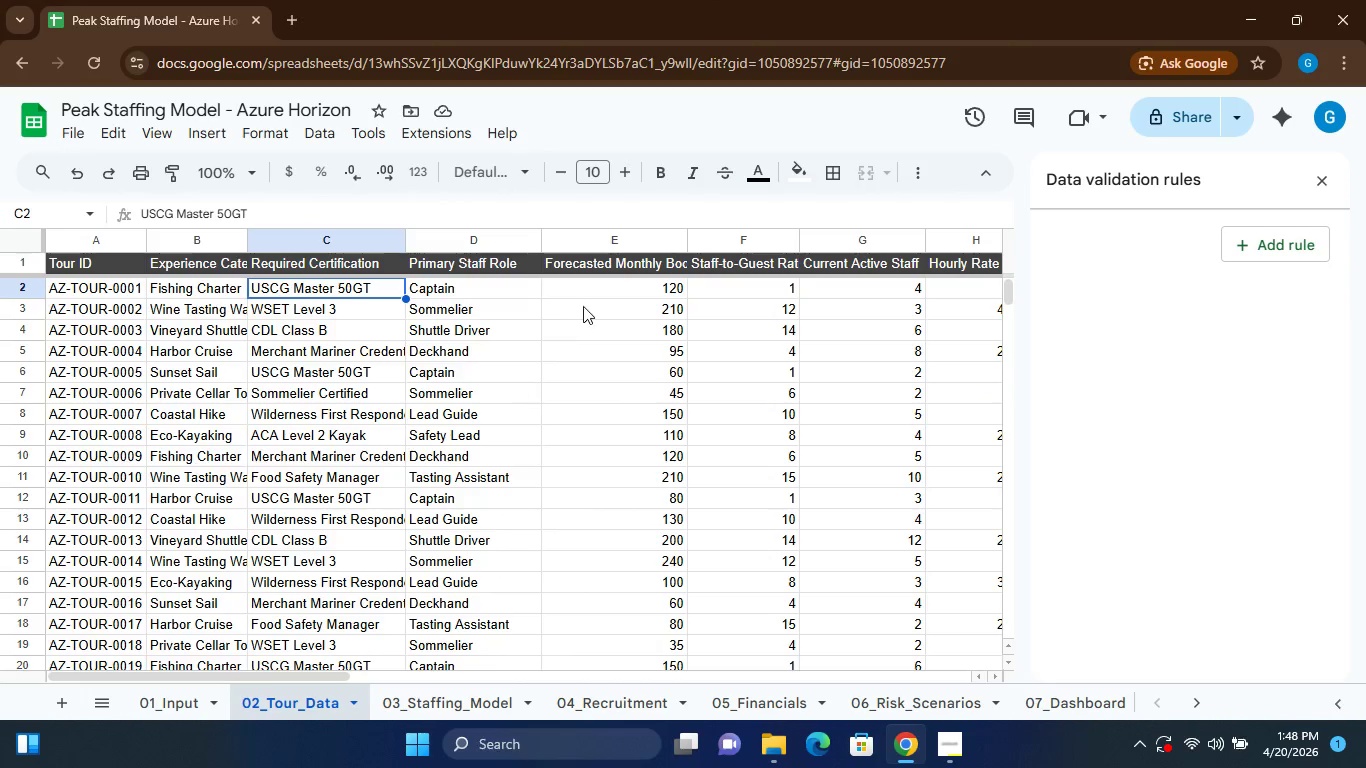 
left_click([617, 284])
 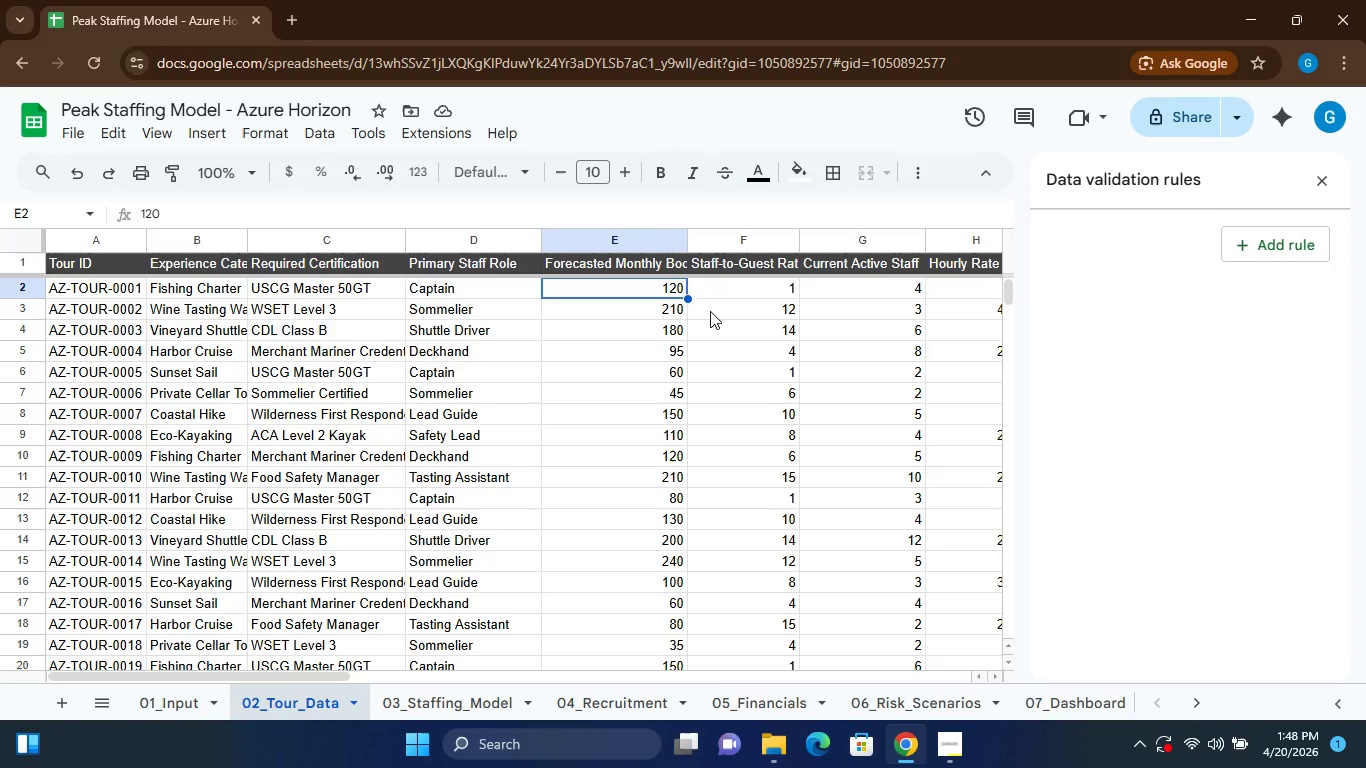 
wait(9.31)
 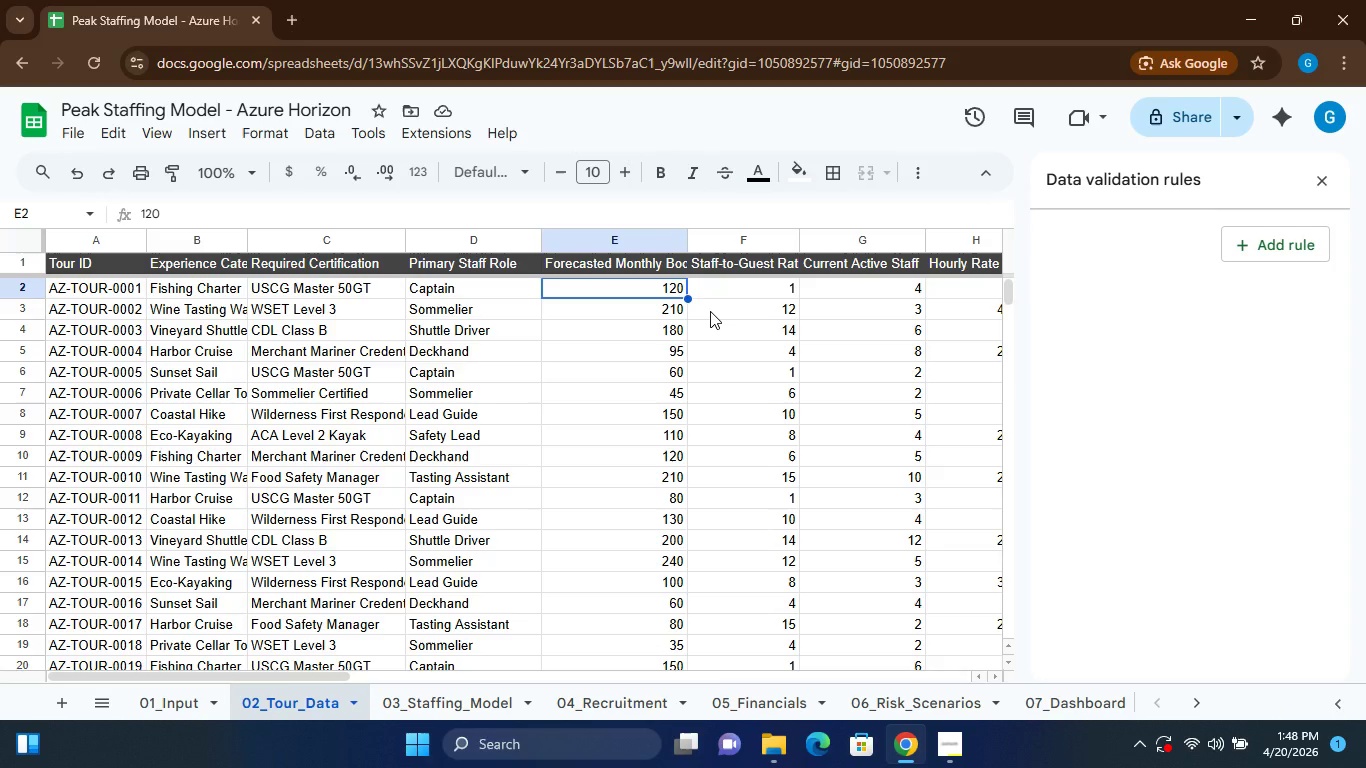 
left_click([454, 704])
 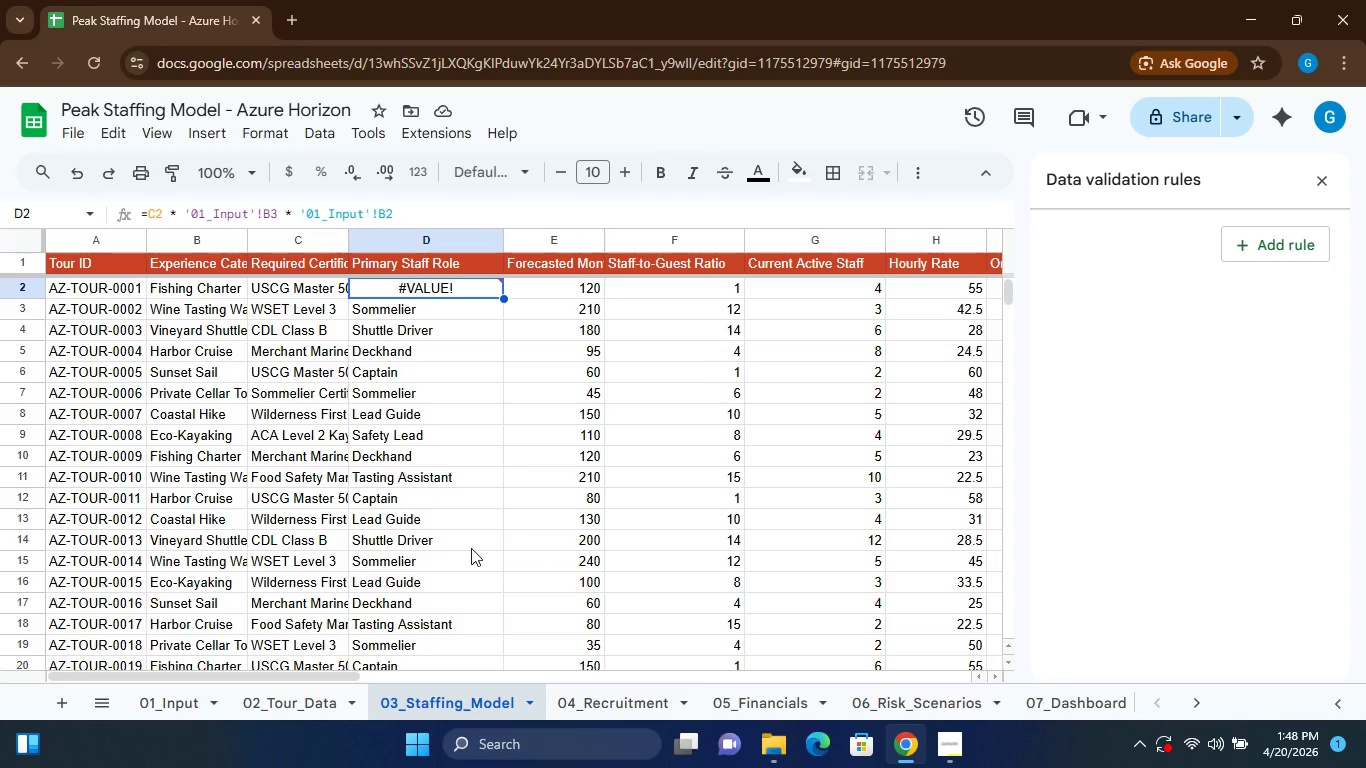 
wait(6.69)
 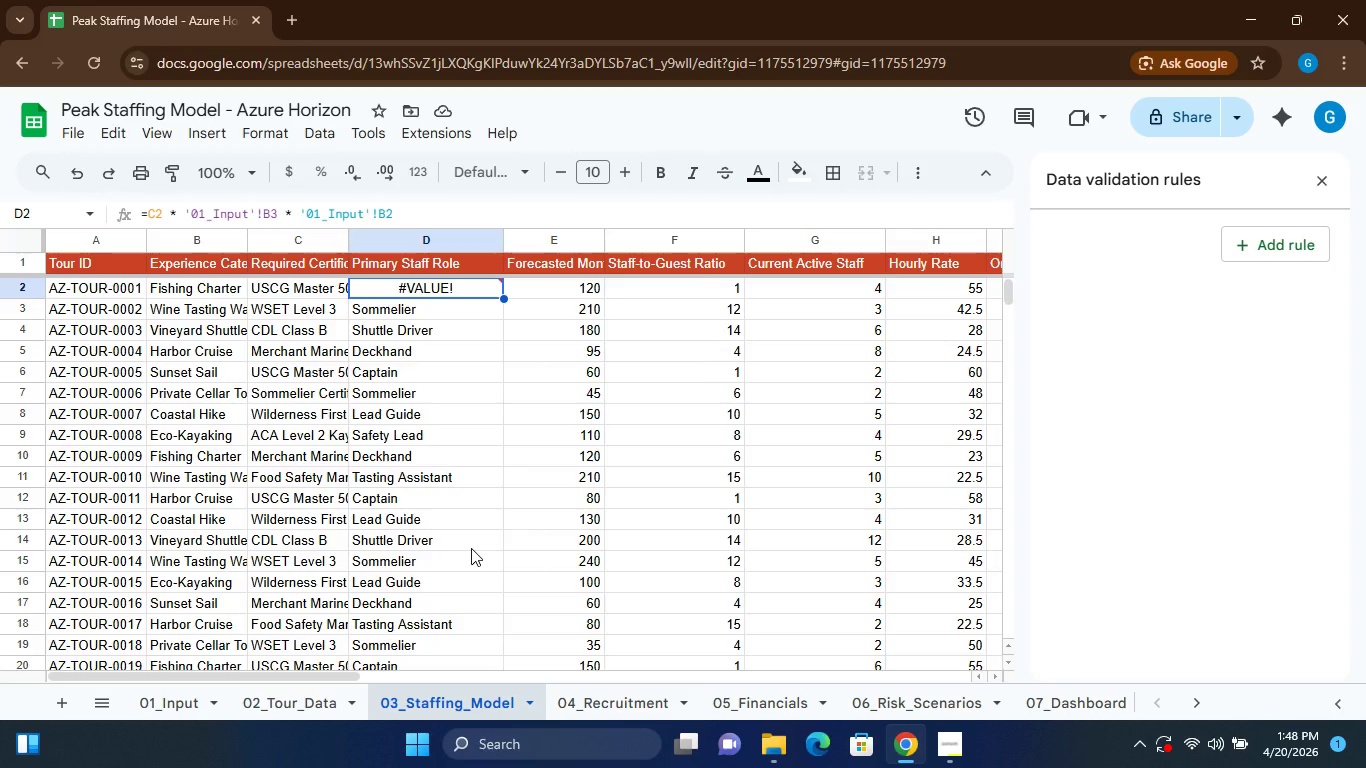 
double_click([311, 288])
 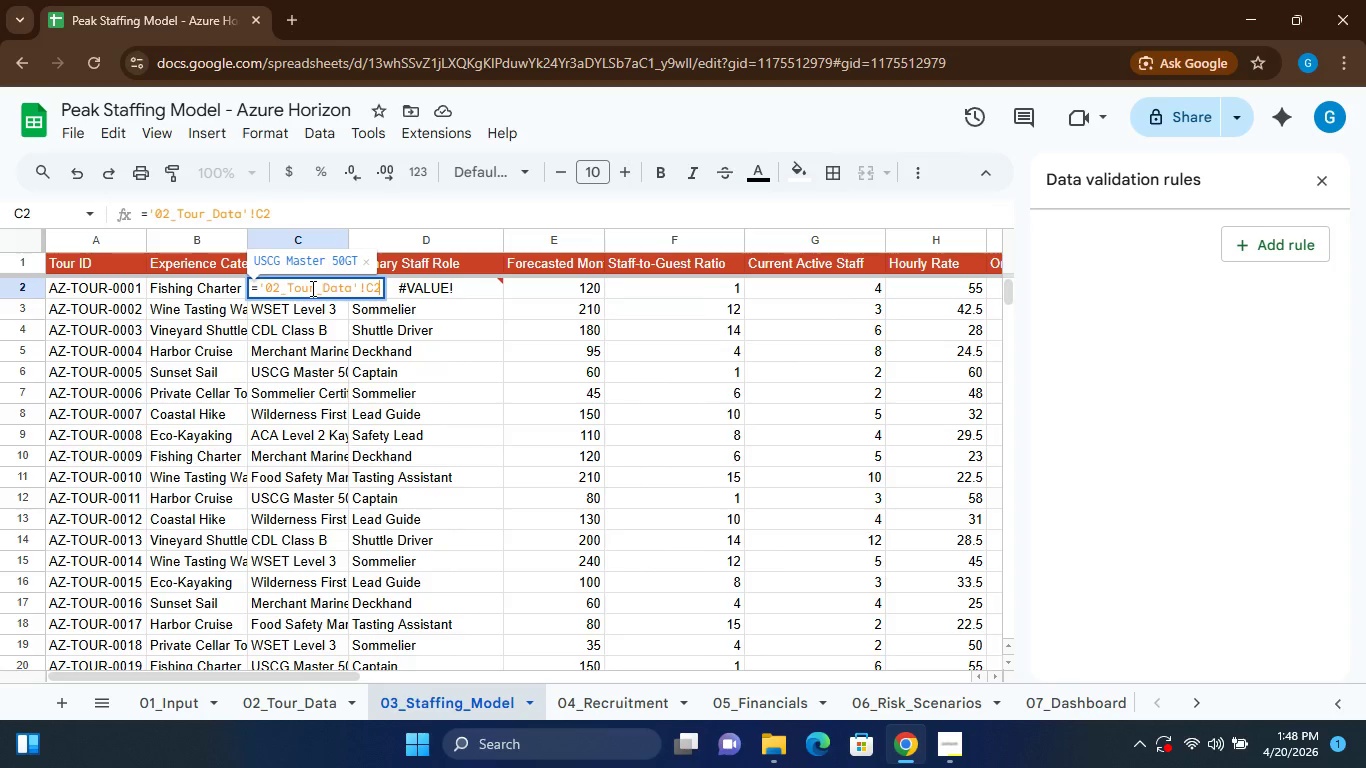 
left_click([311, 288])
 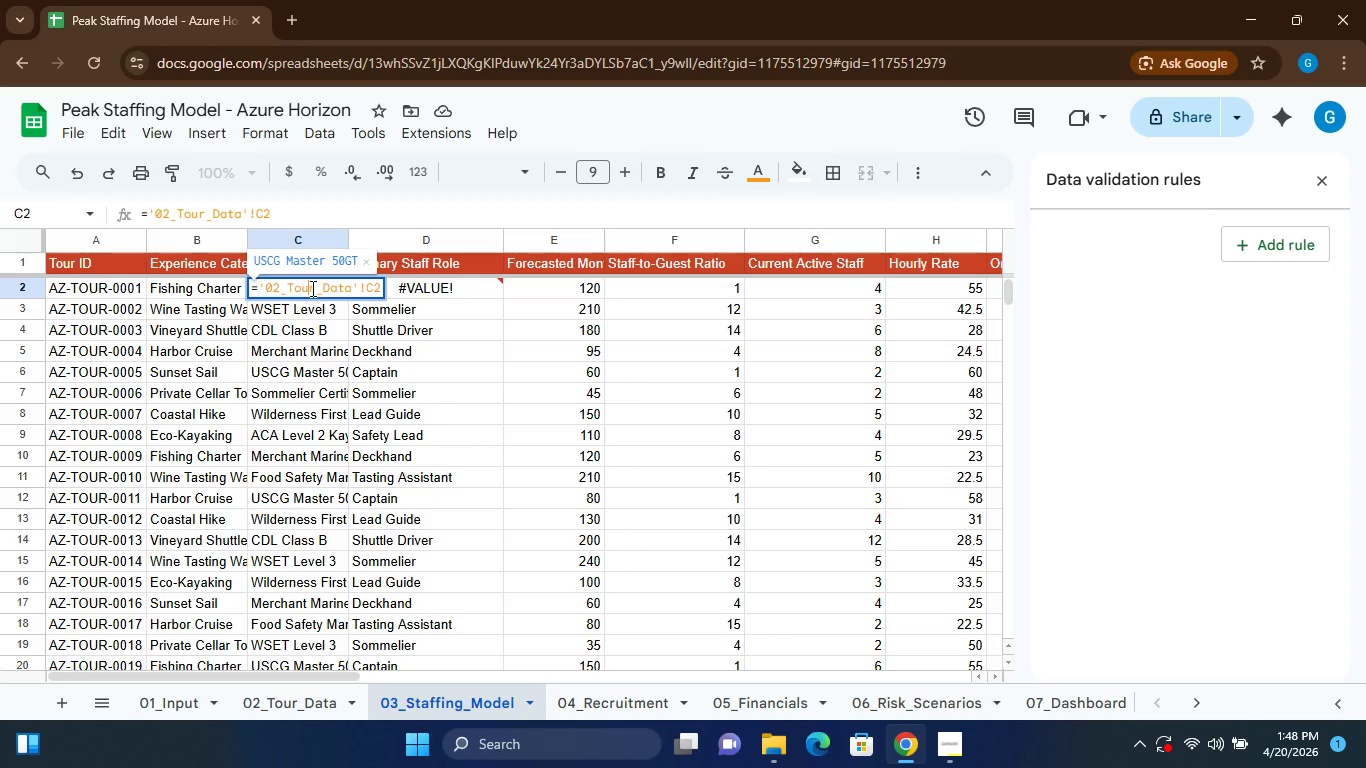 
left_click([311, 288])
 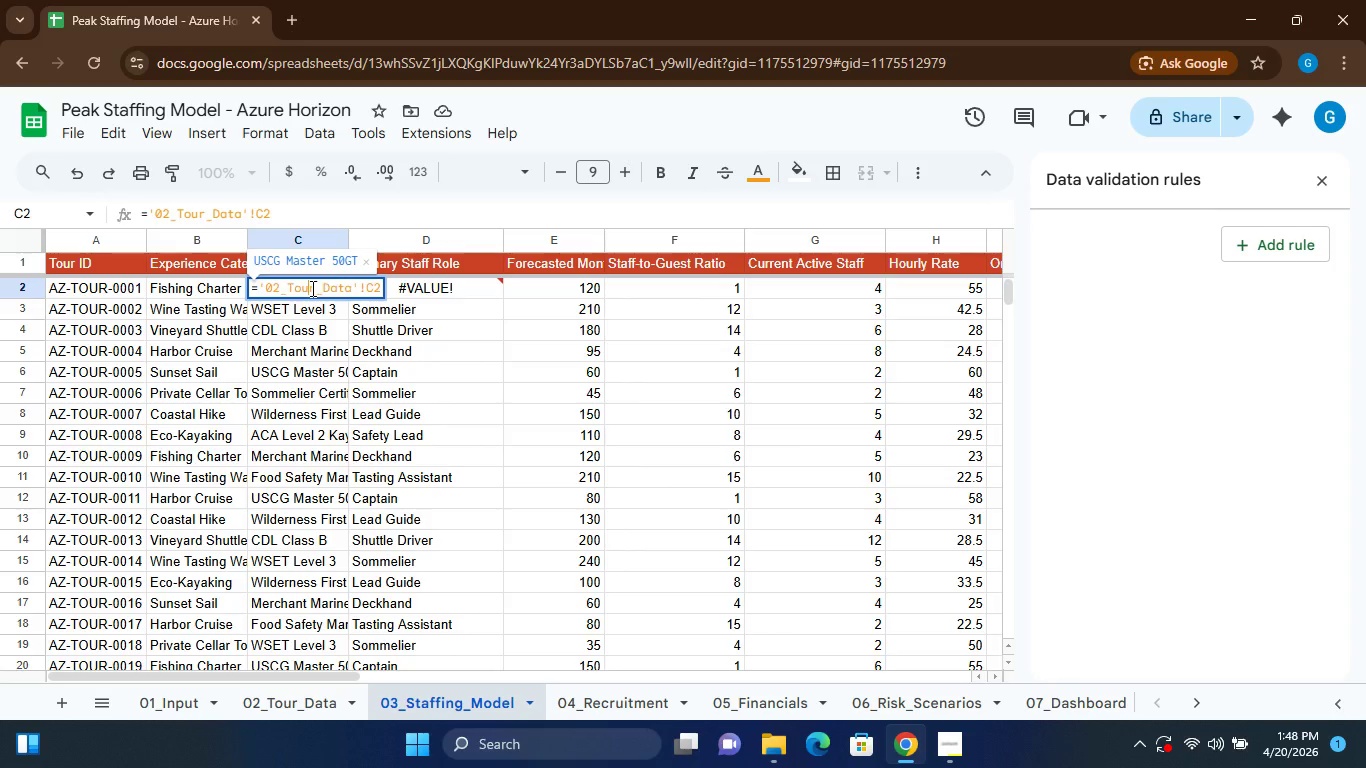 
double_click([311, 288])
 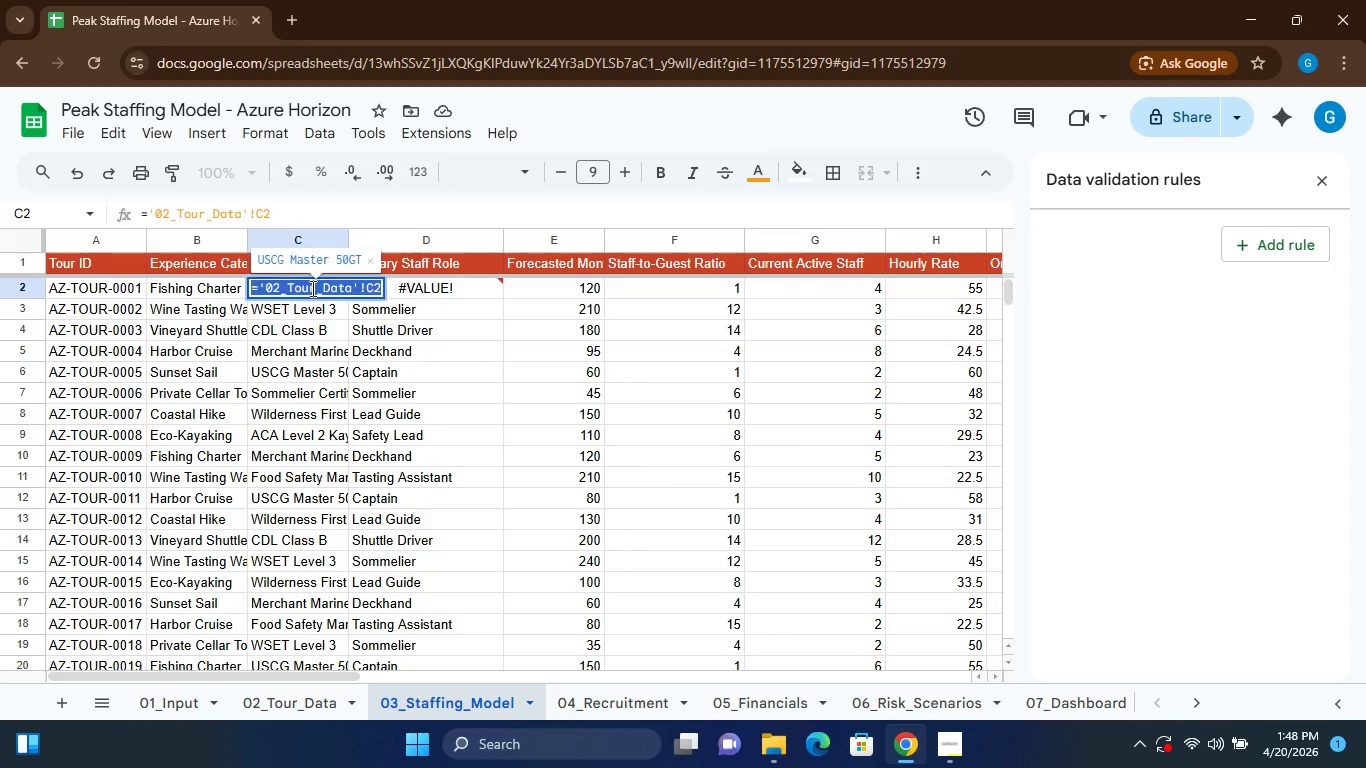 
triple_click([311, 288])
 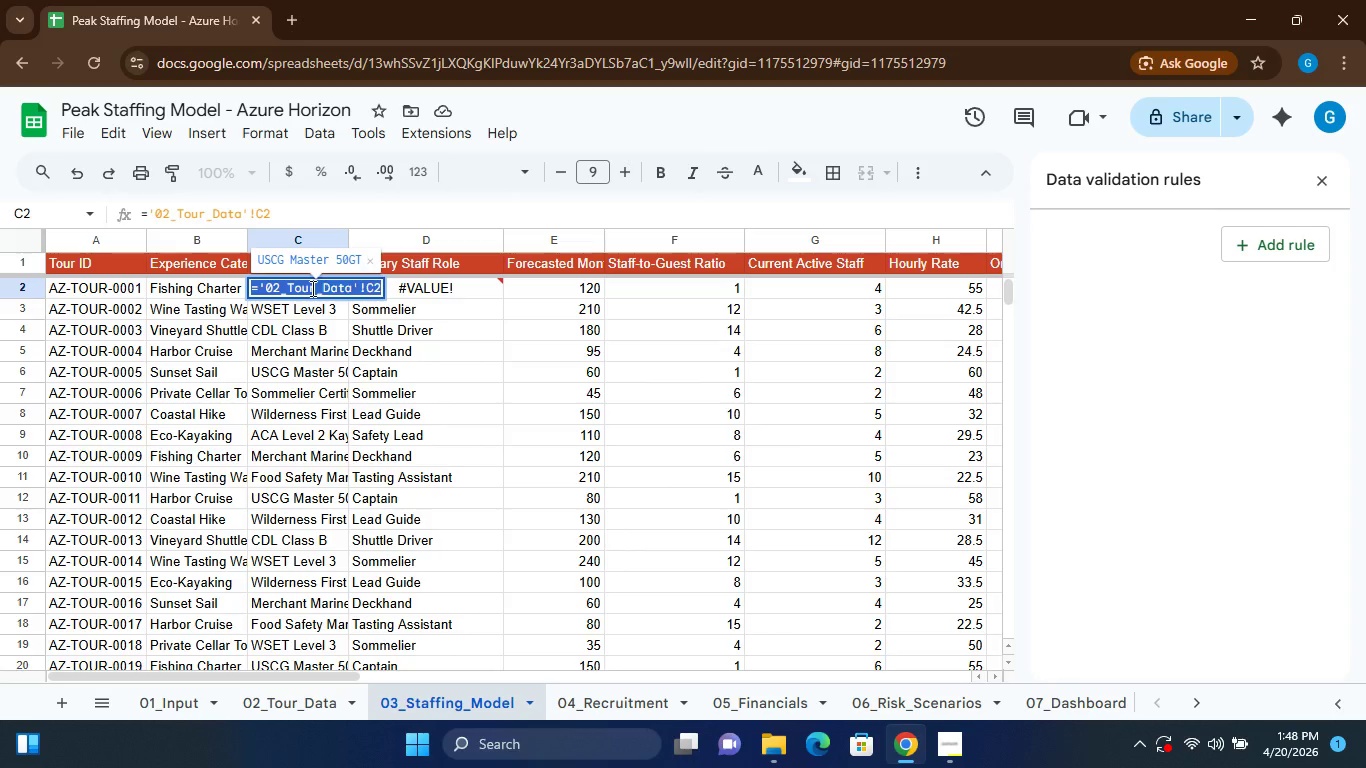 
key(Backspace)
 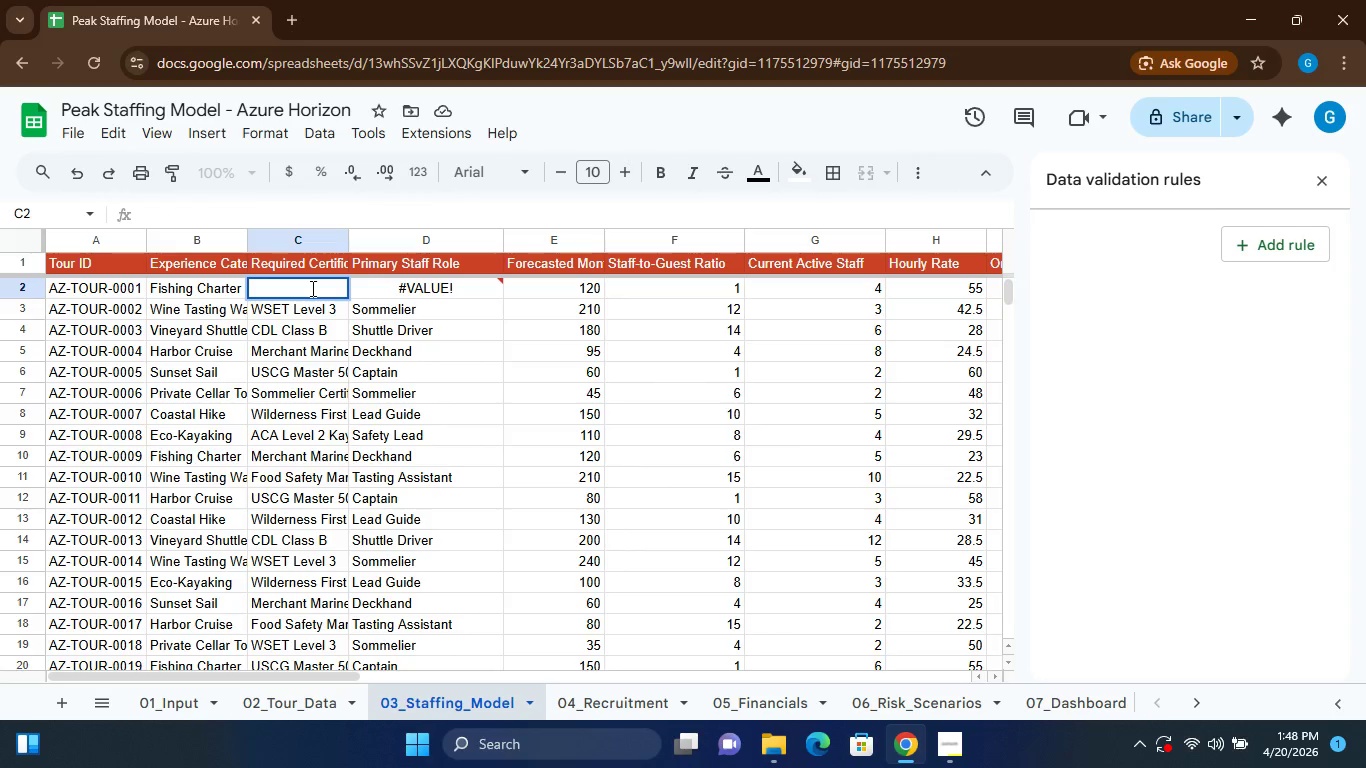 
key(Equal)
 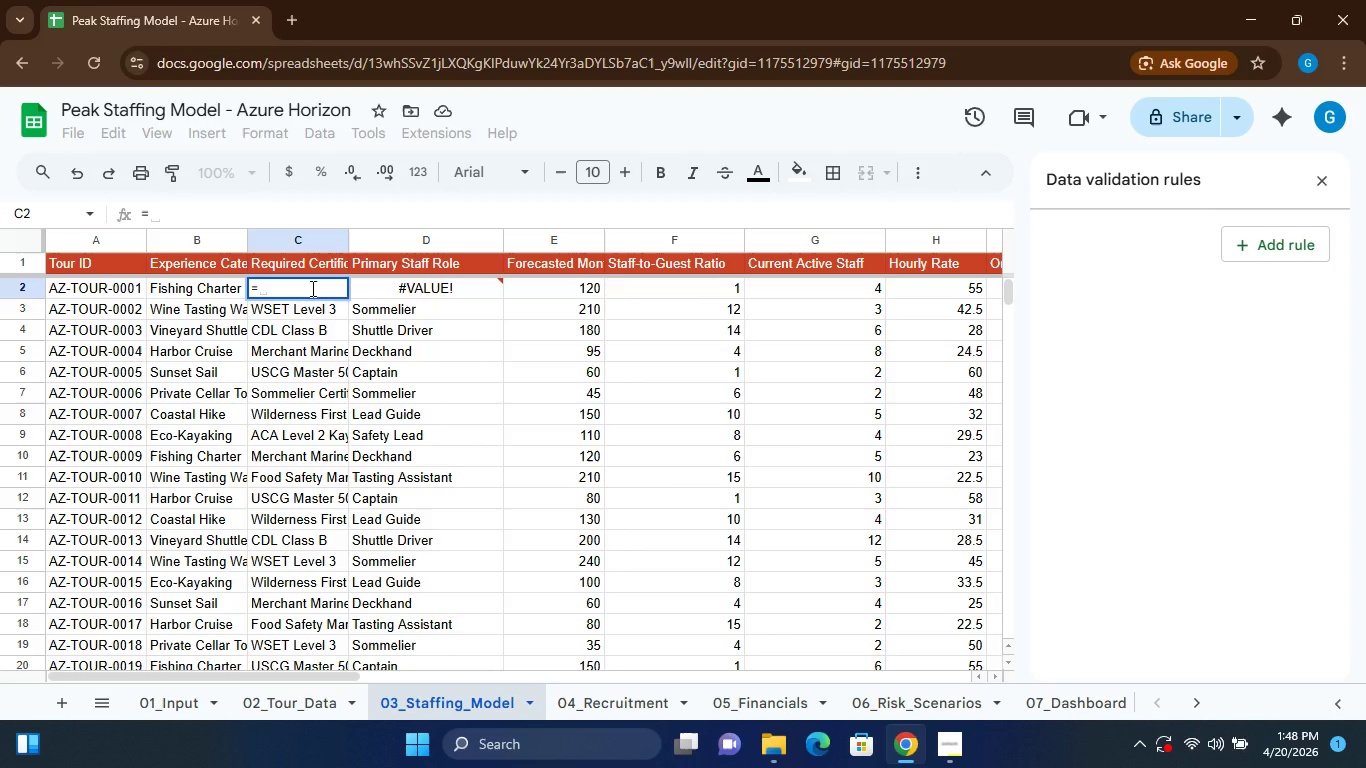 
wait(5.33)
 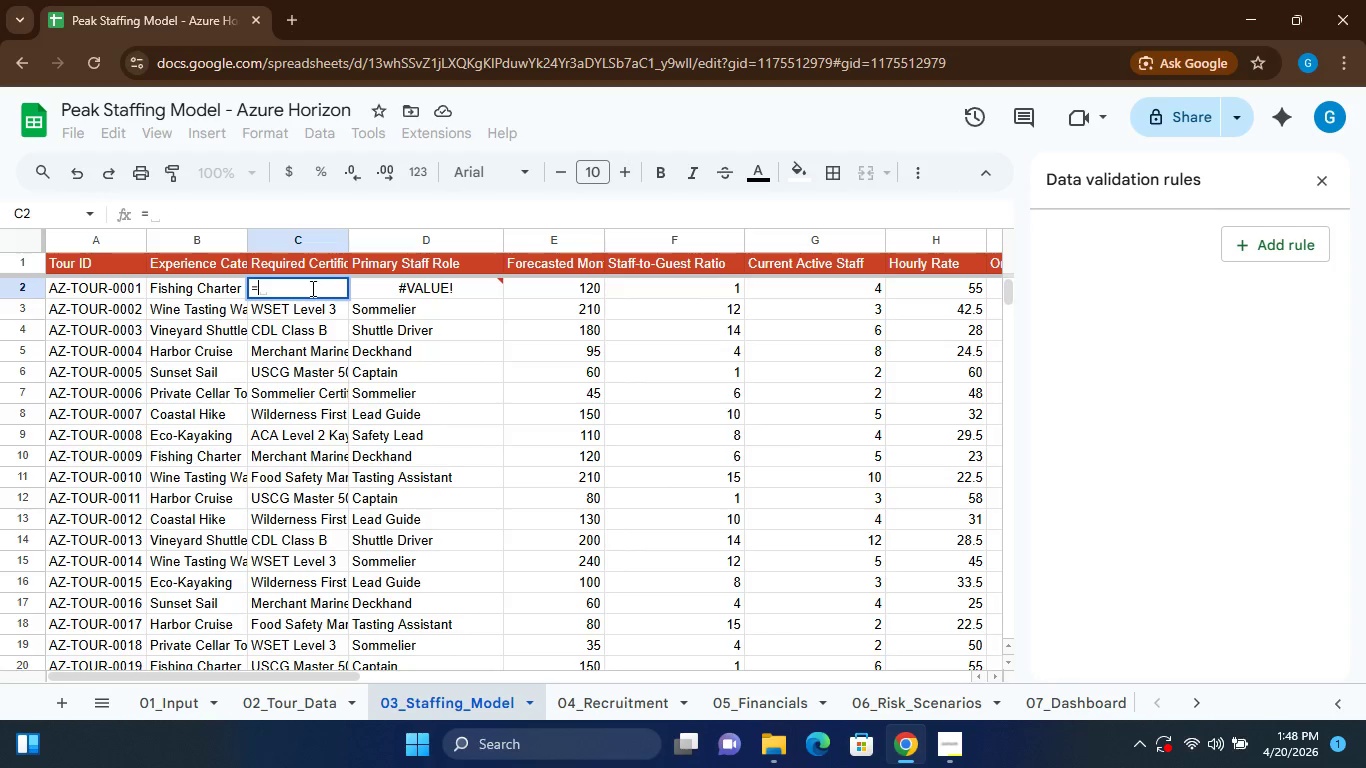 
type(02_Tour_Data)
 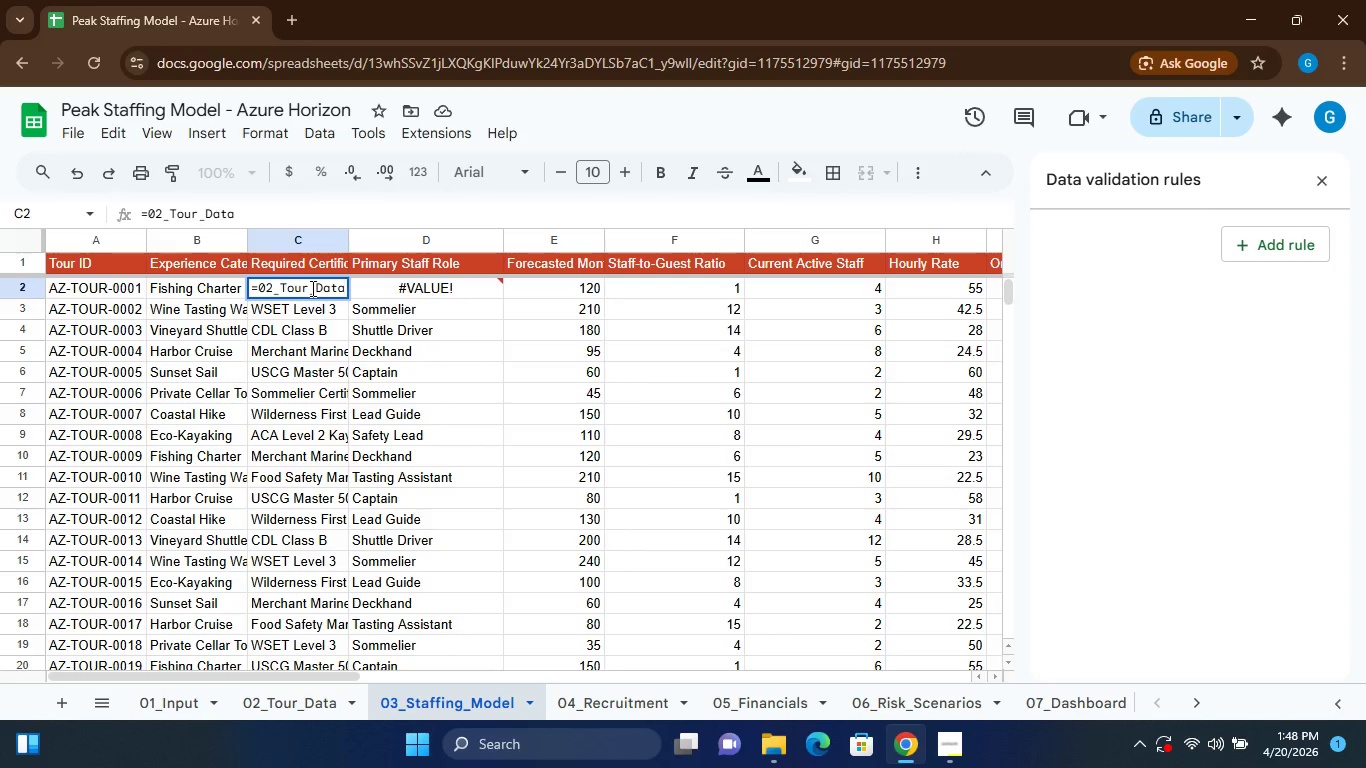 
wait(8.38)
 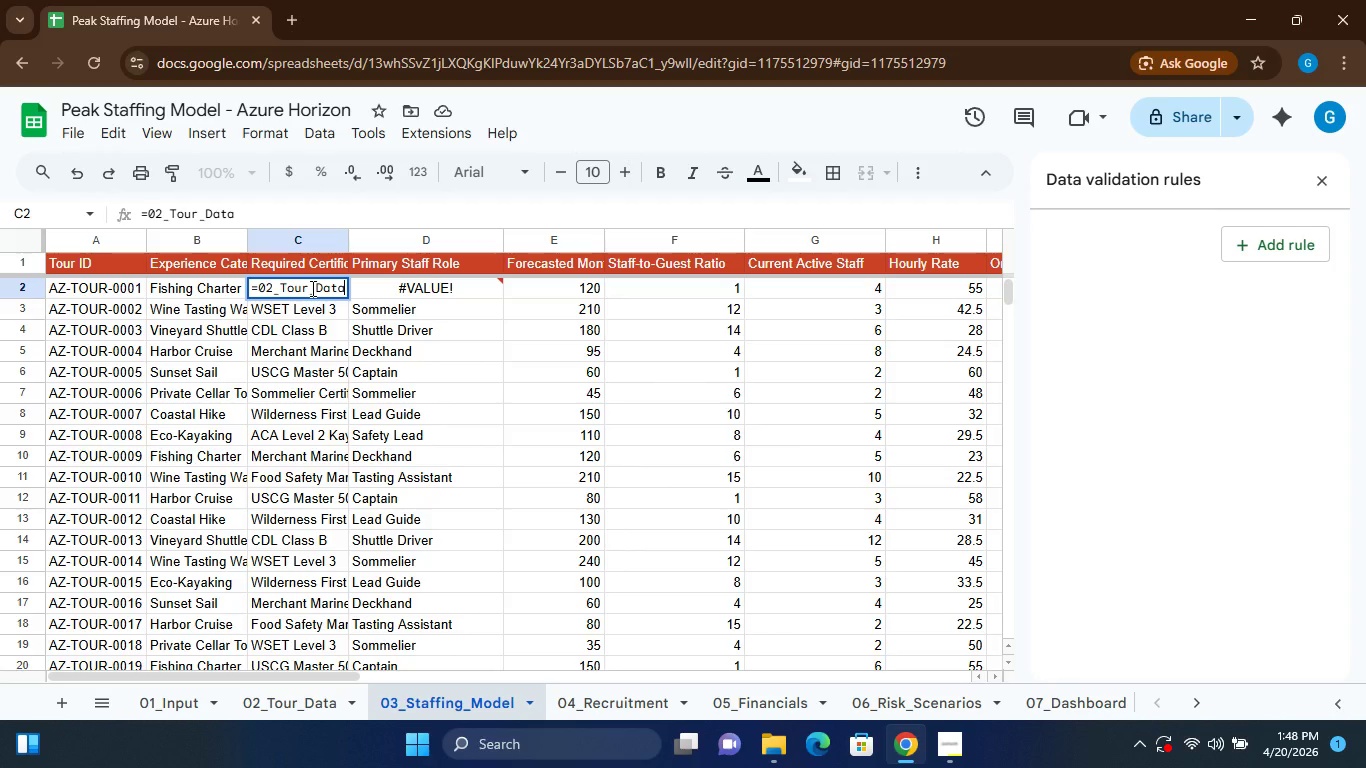 
left_click([526, 290])
 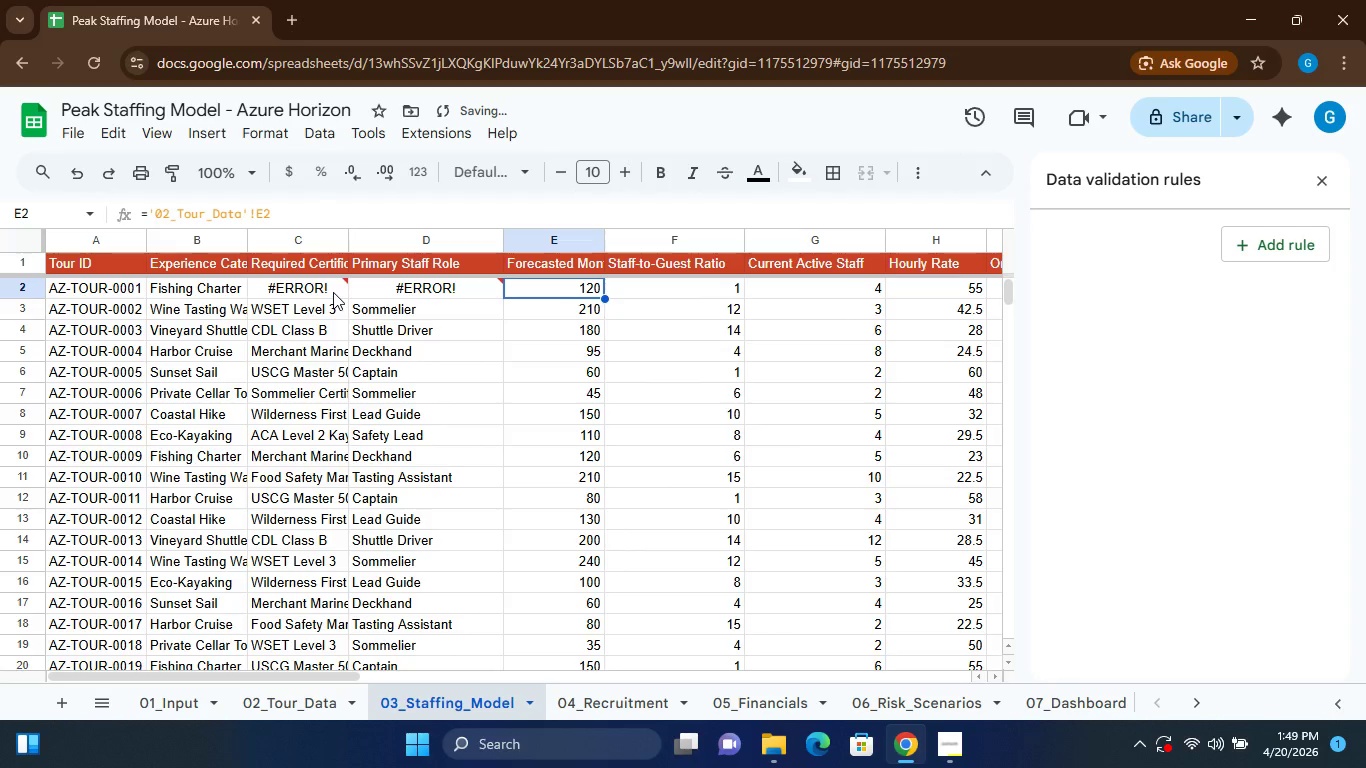 
left_click([323, 290])
 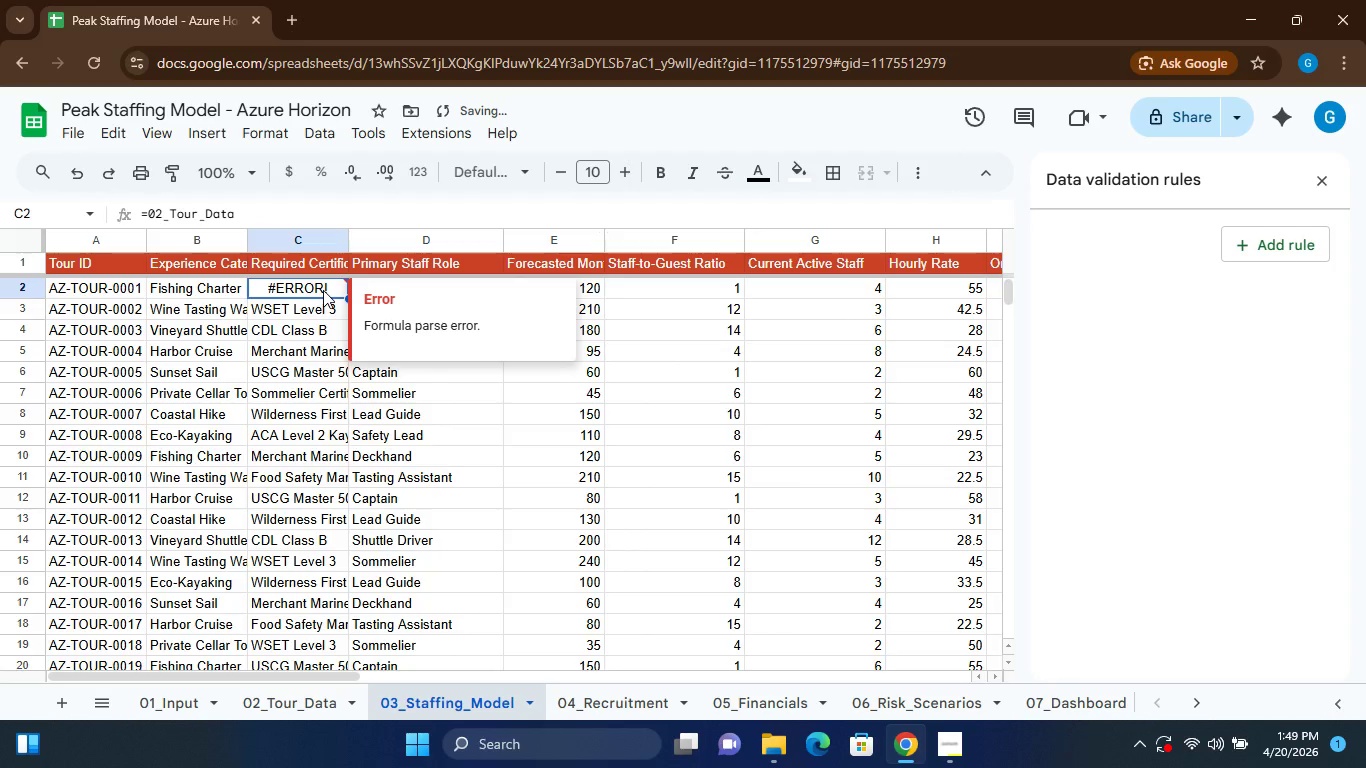 
double_click([323, 290])
 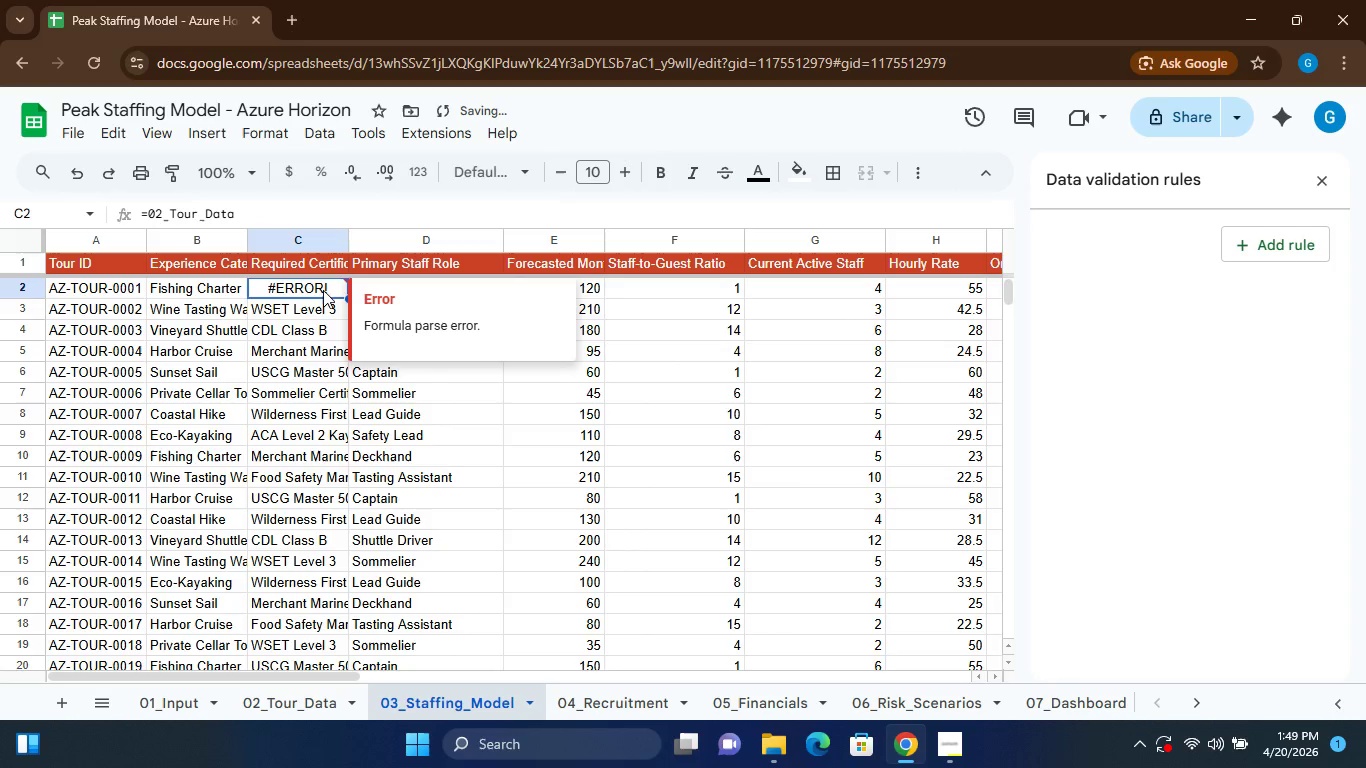 
triple_click([323, 290])
 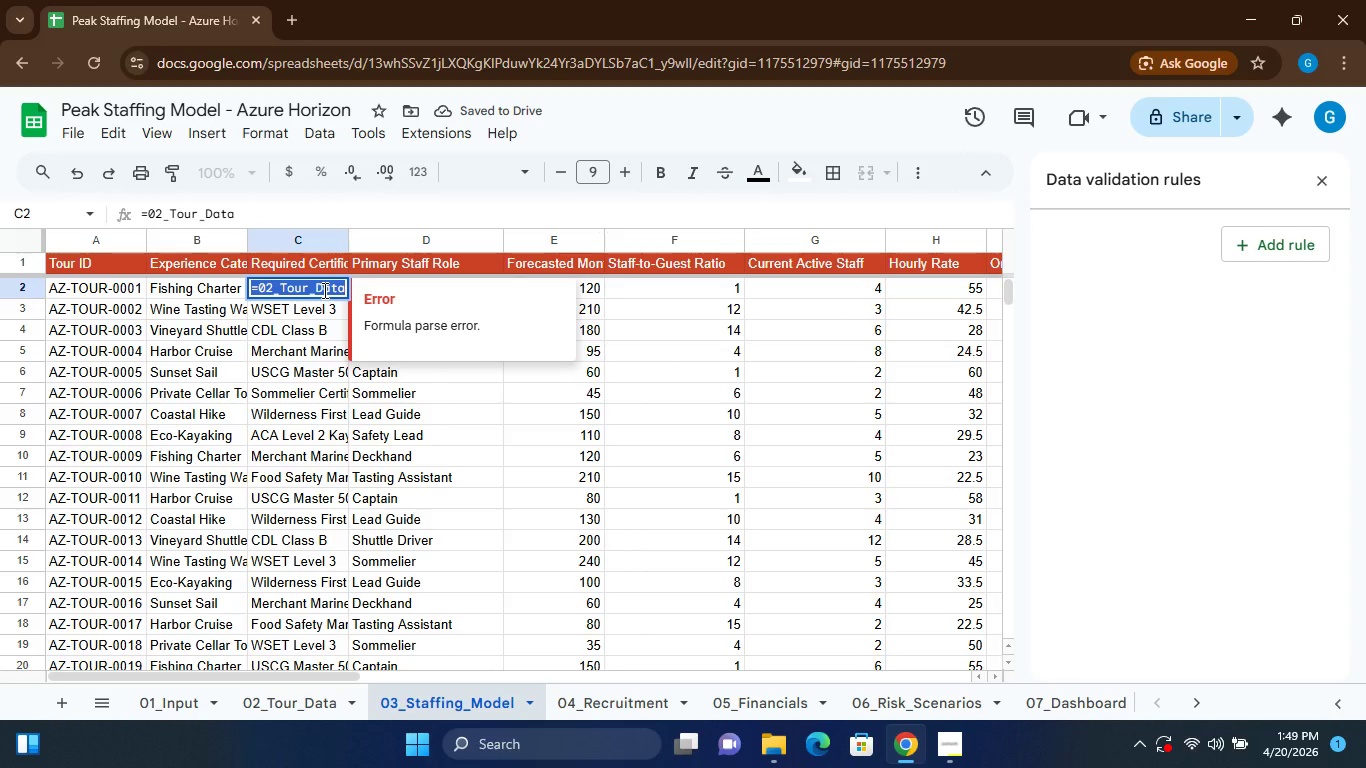 
key(Control+Z)
 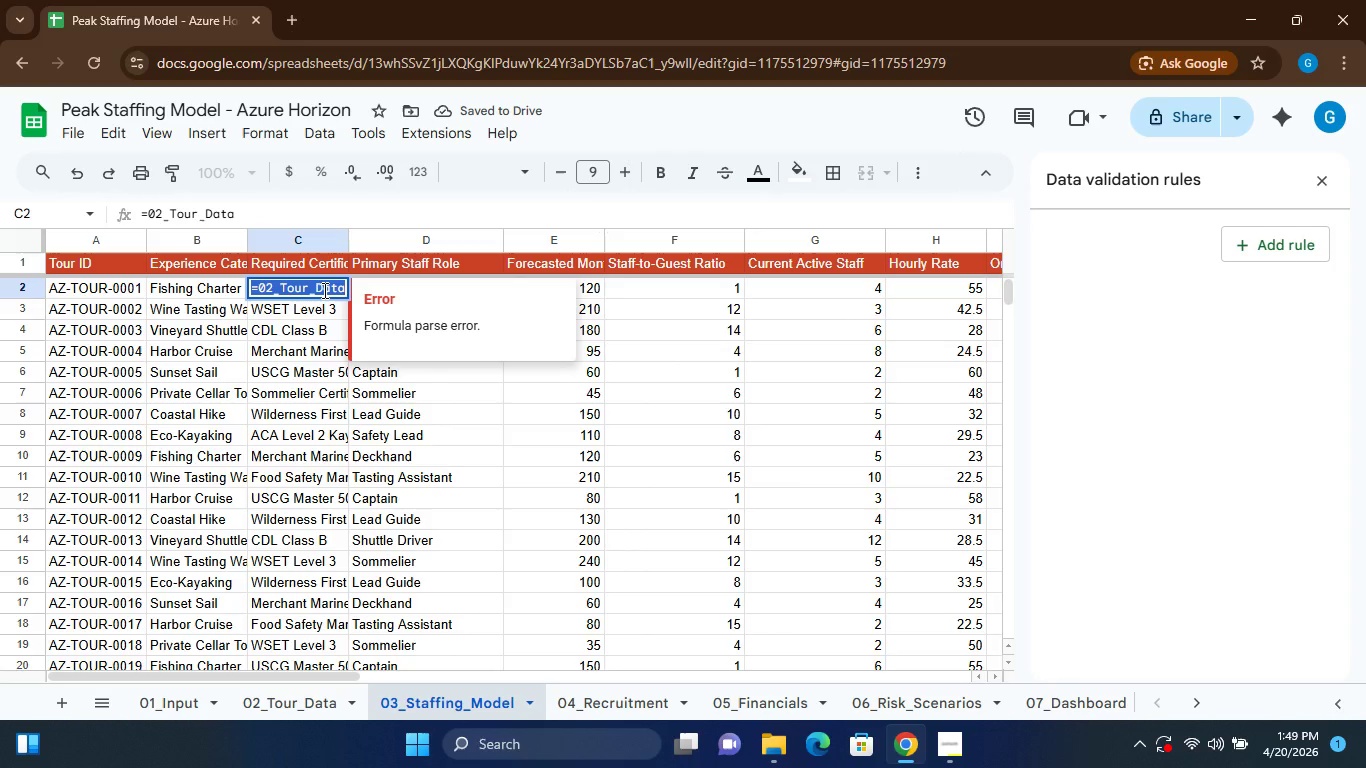 
key(Control+Z)
 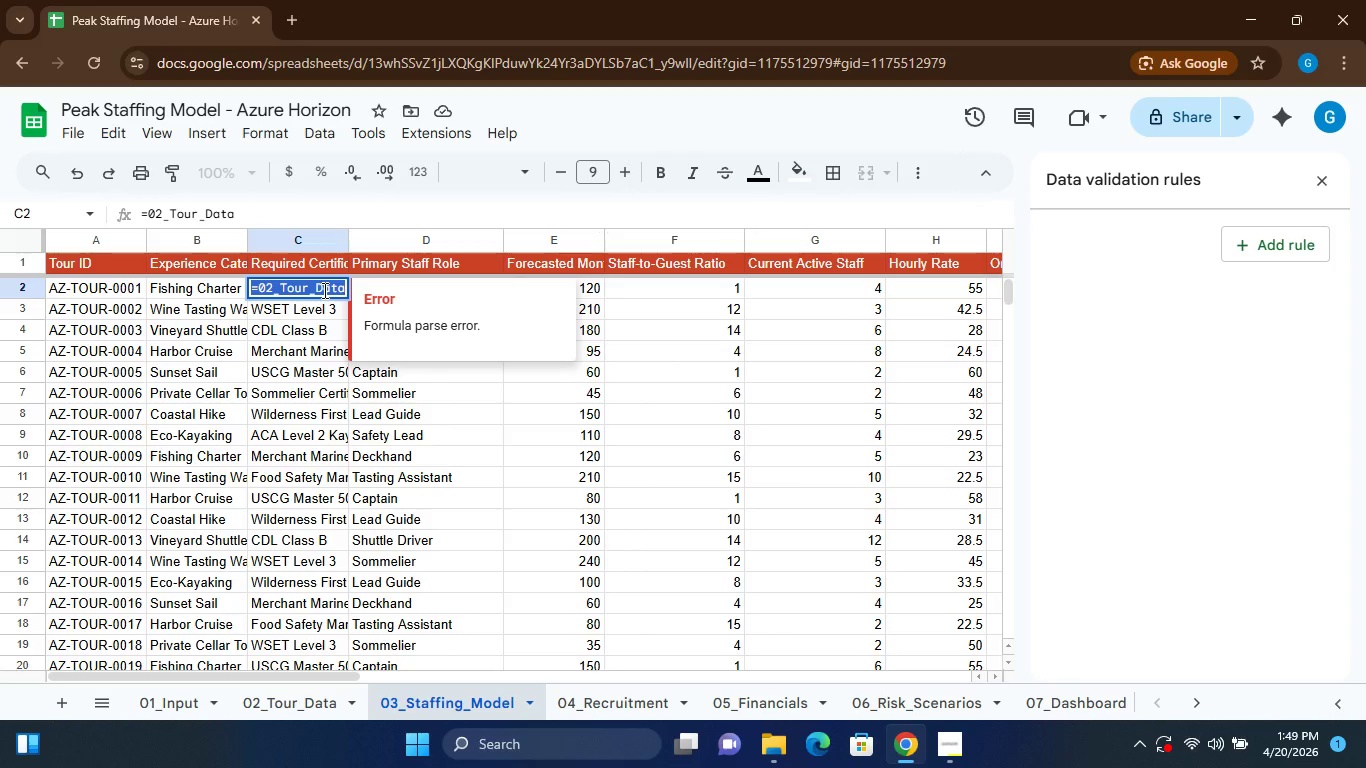 
left_click([323, 290])
 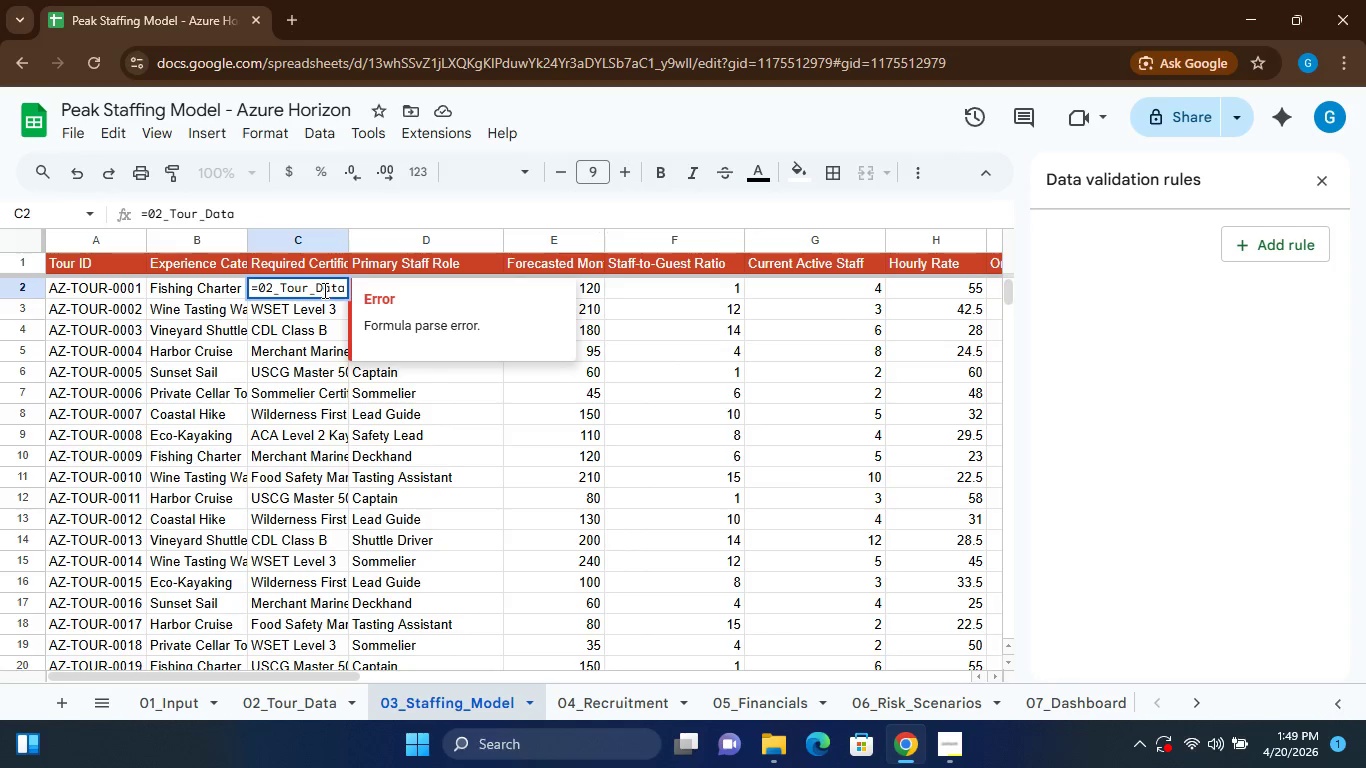 
key(Control+Z)
 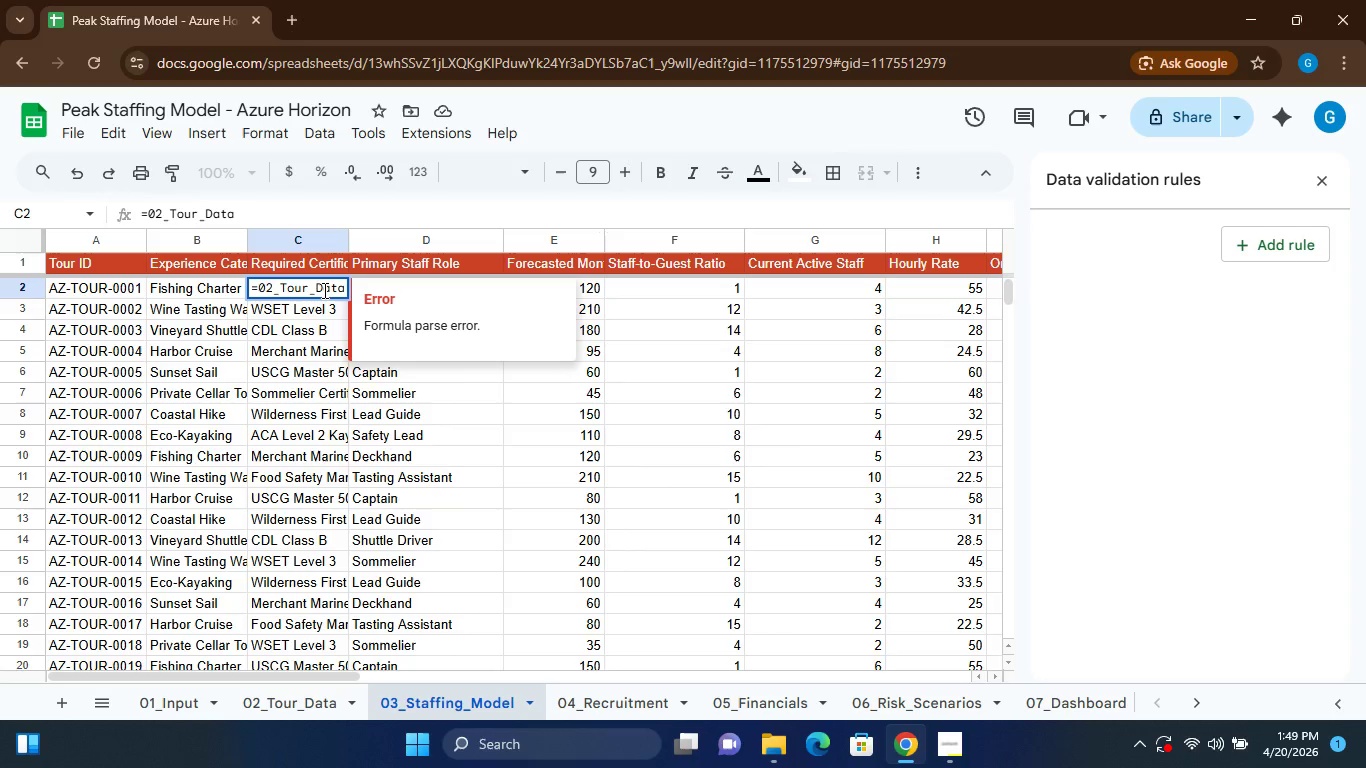 
key(Control+Z)
 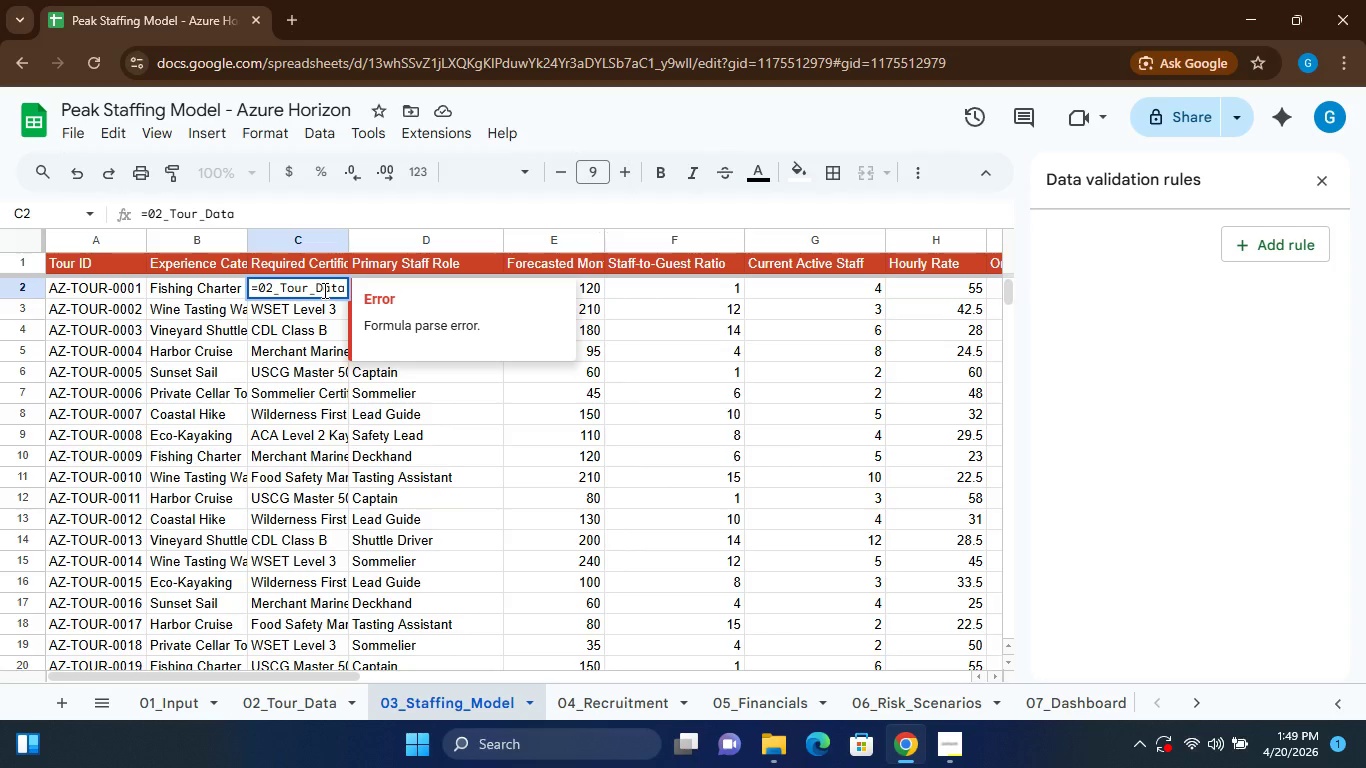 
double_click([323, 290])
 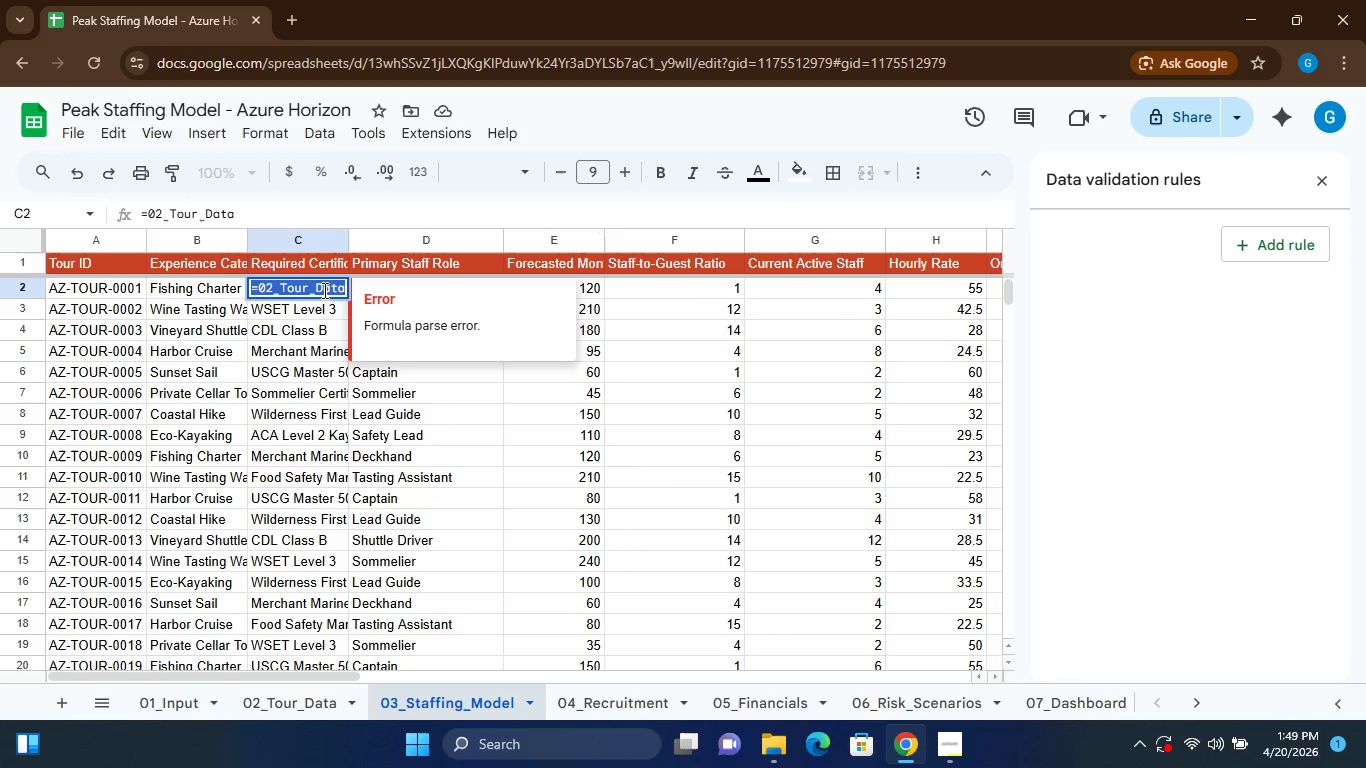 
triple_click([323, 290])
 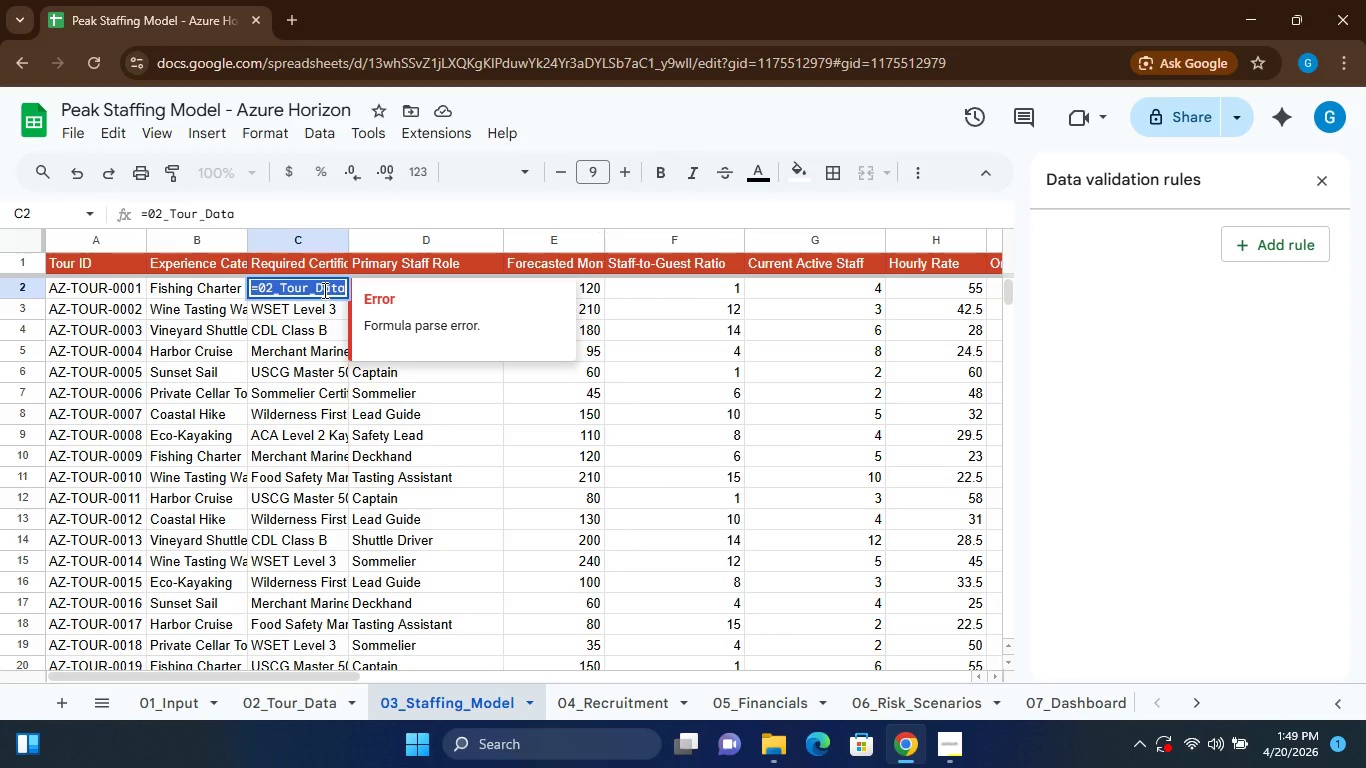 
key(Backspace)
 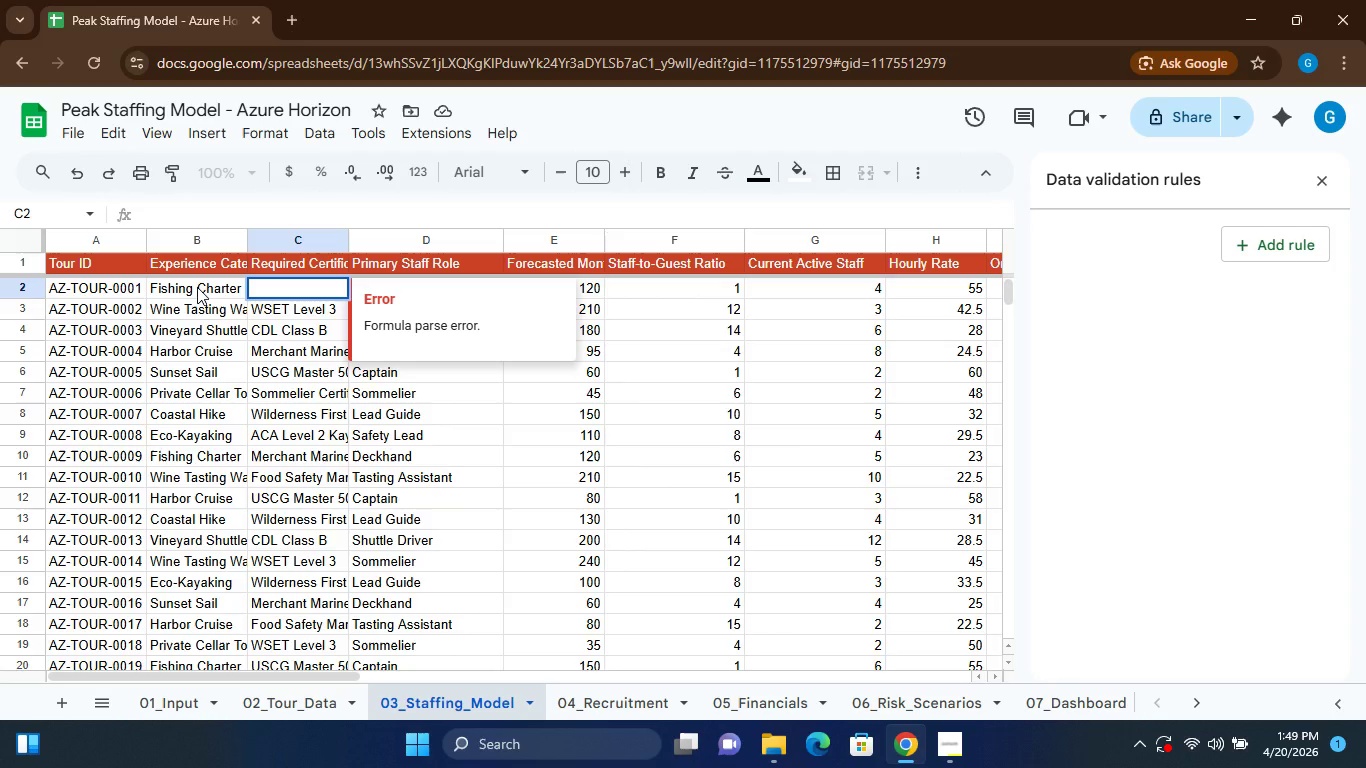 
left_click([197, 287])
 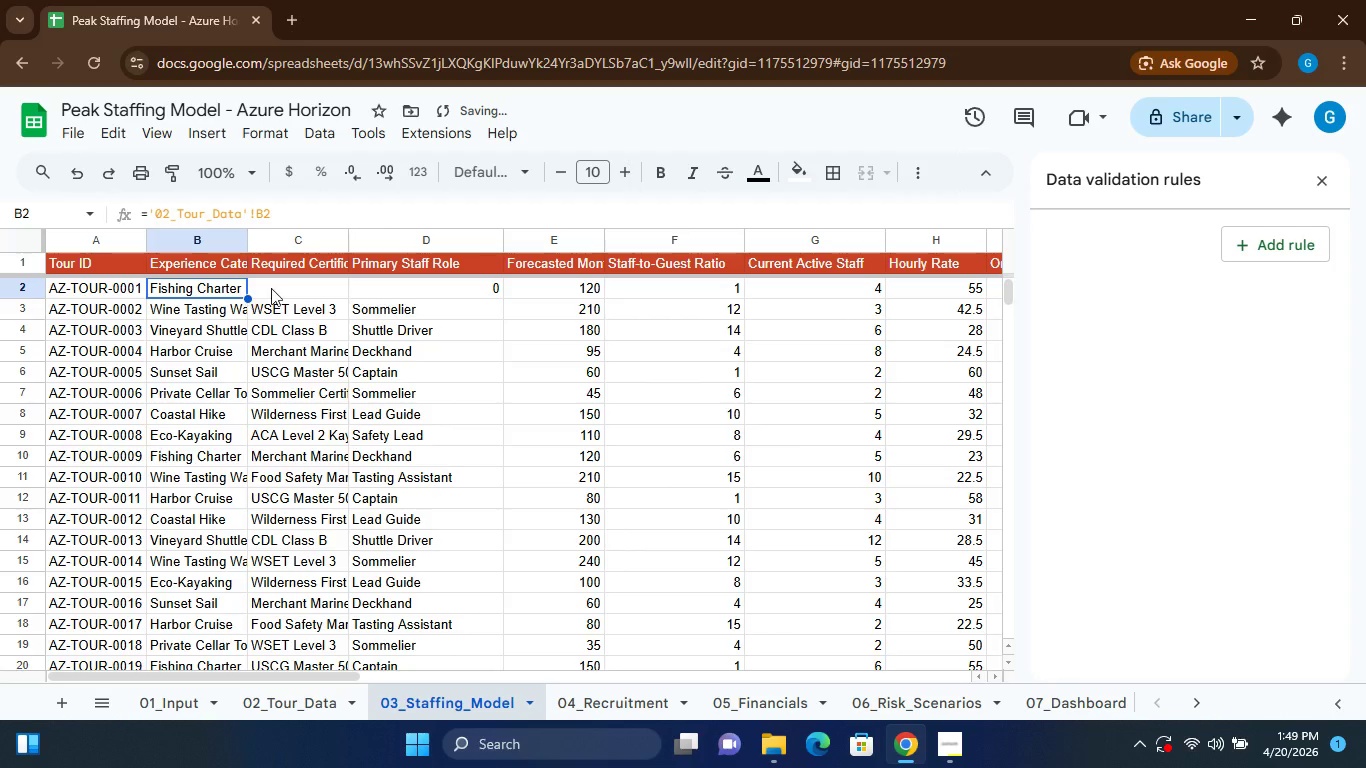 
double_click([279, 287])
 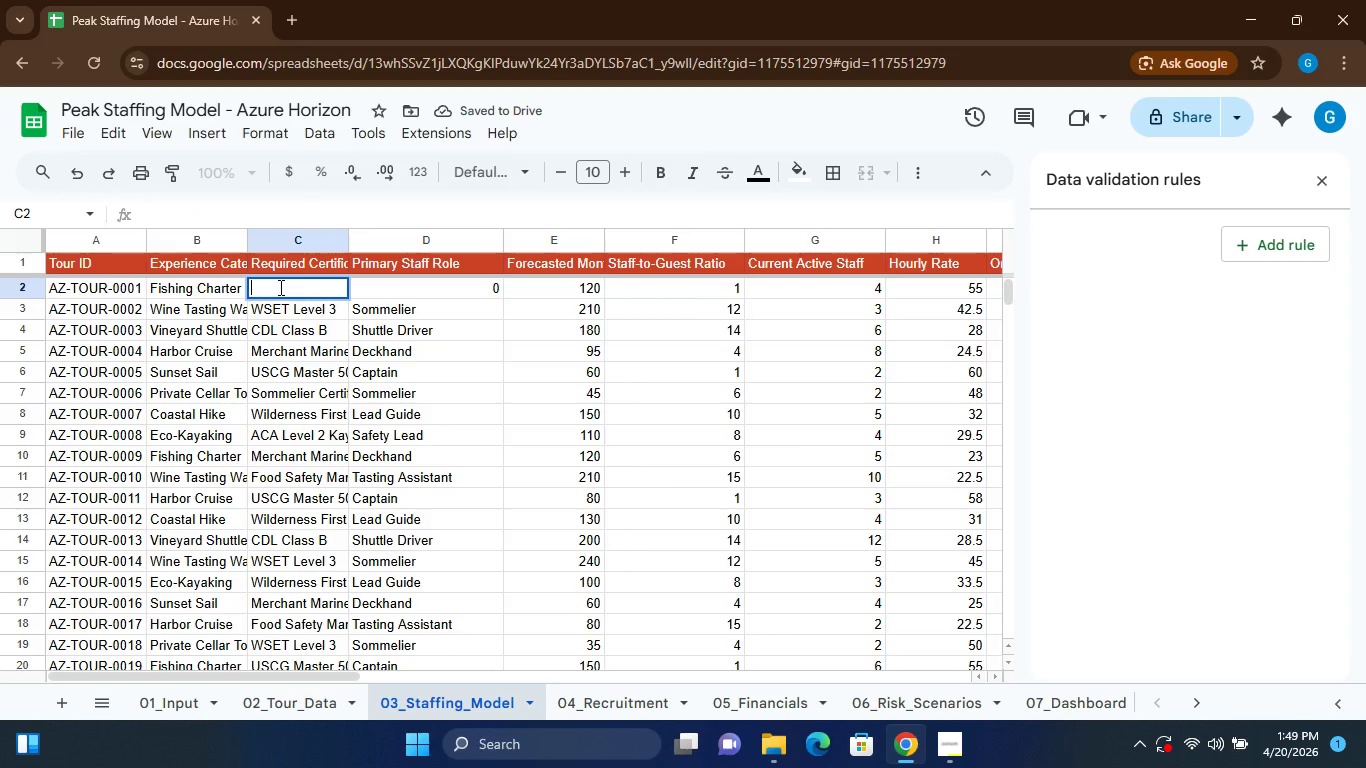 
key(Equal)
 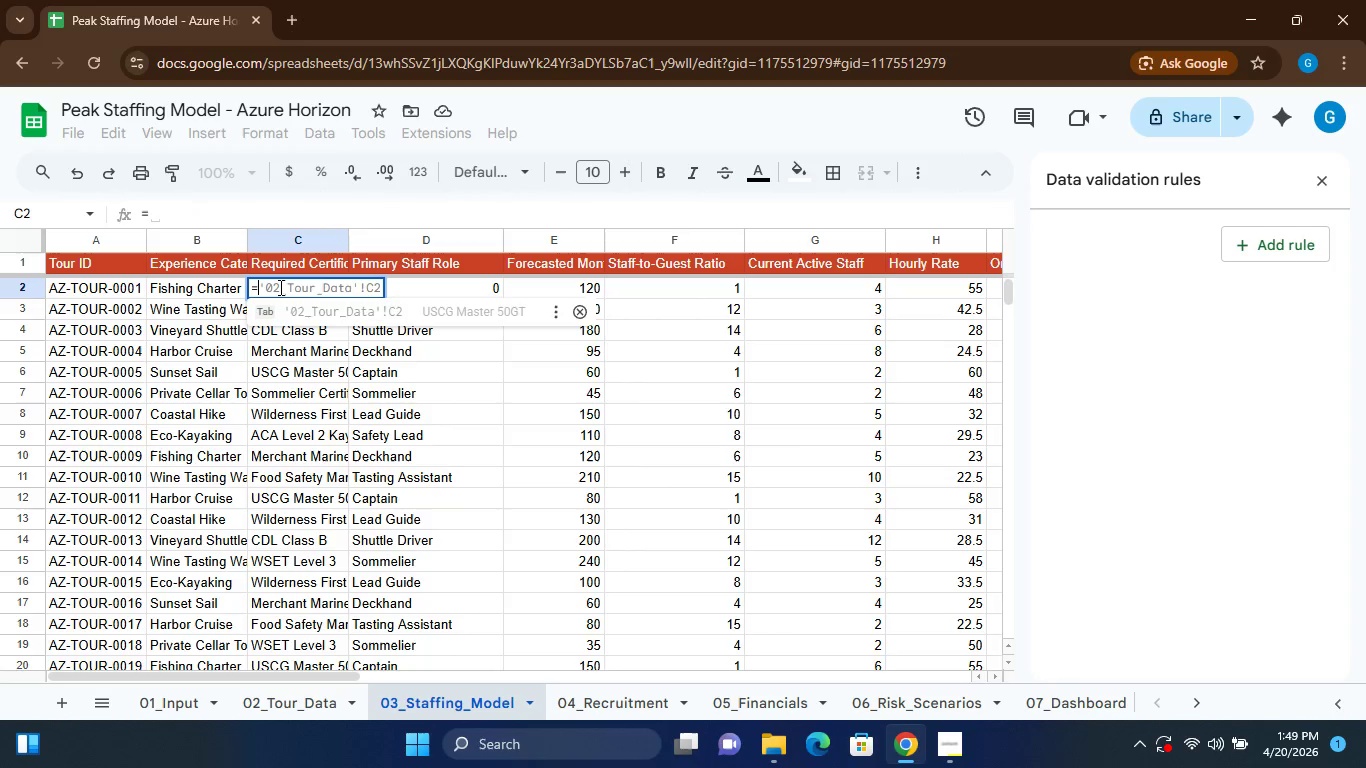 
key(Quote)
 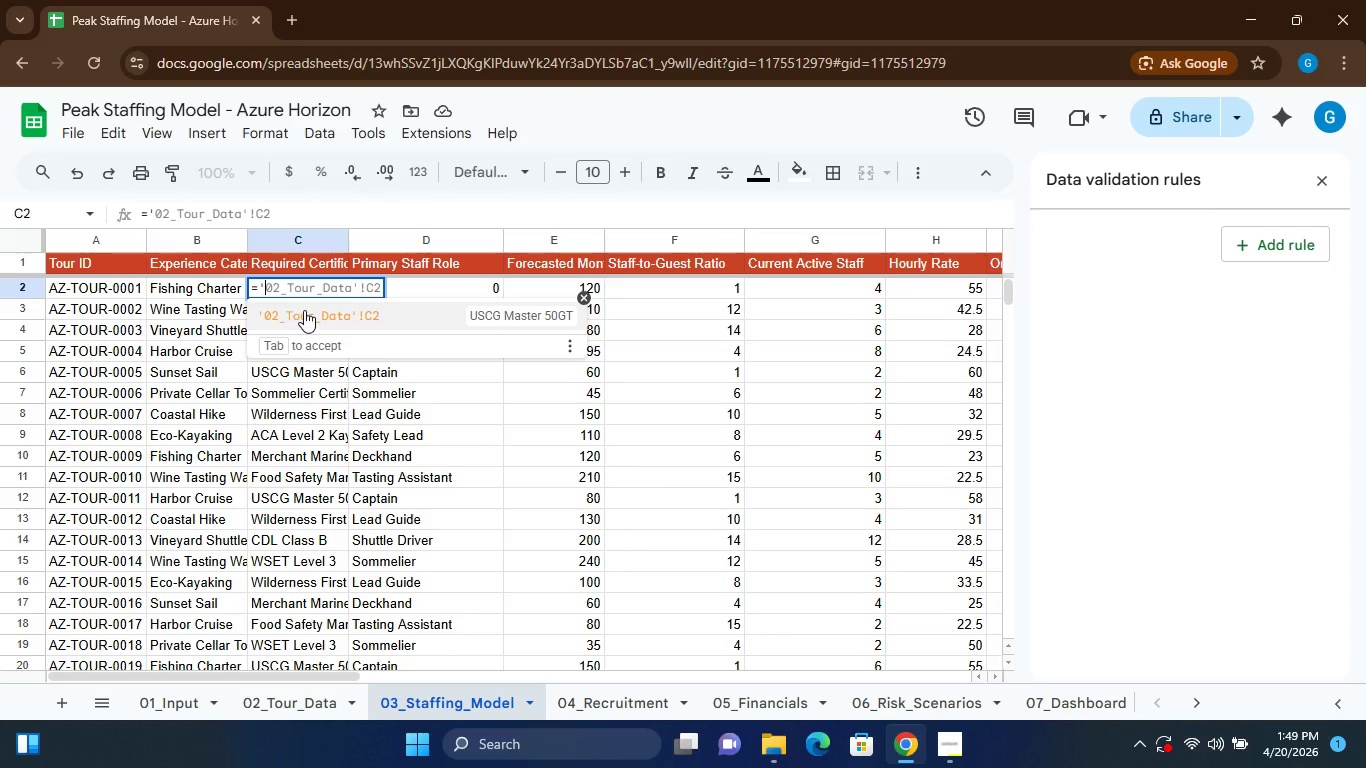 
left_click([321, 312])
 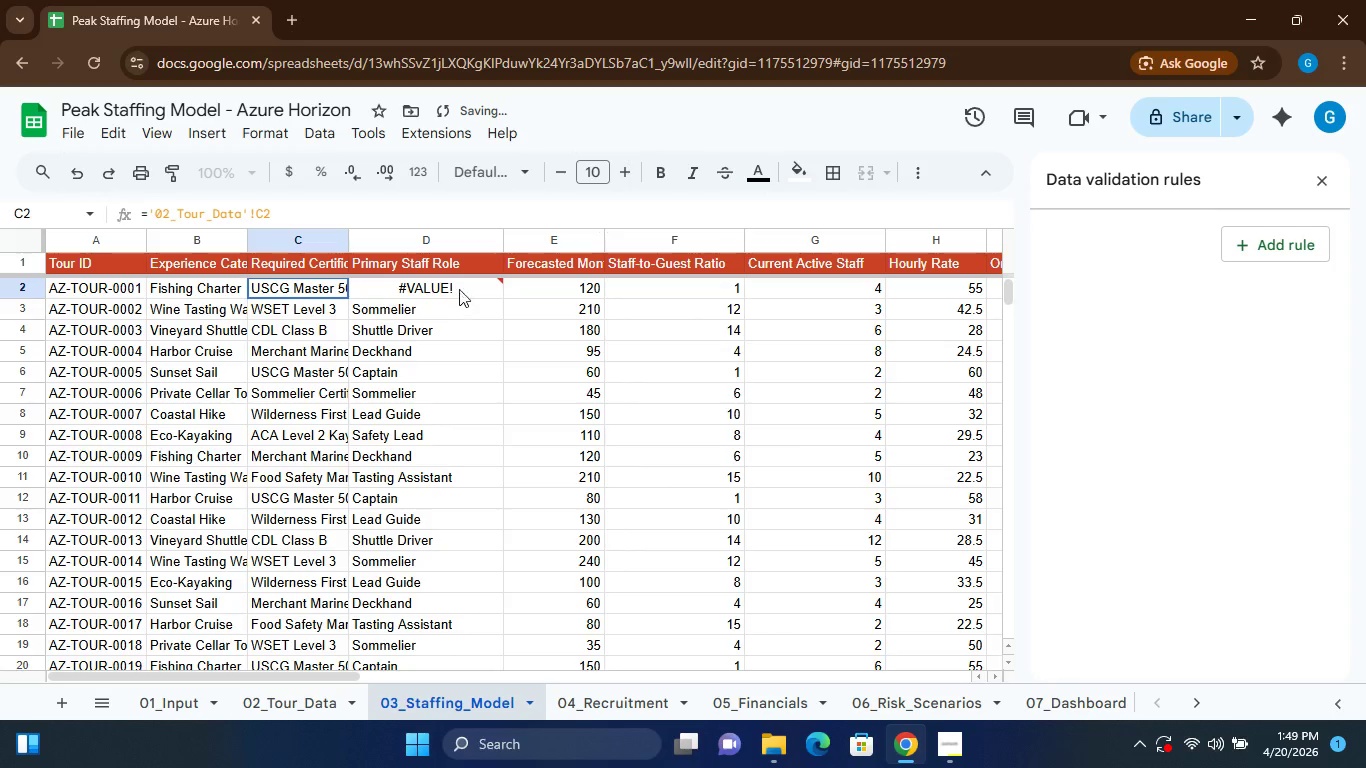 
left_click([452, 283])
 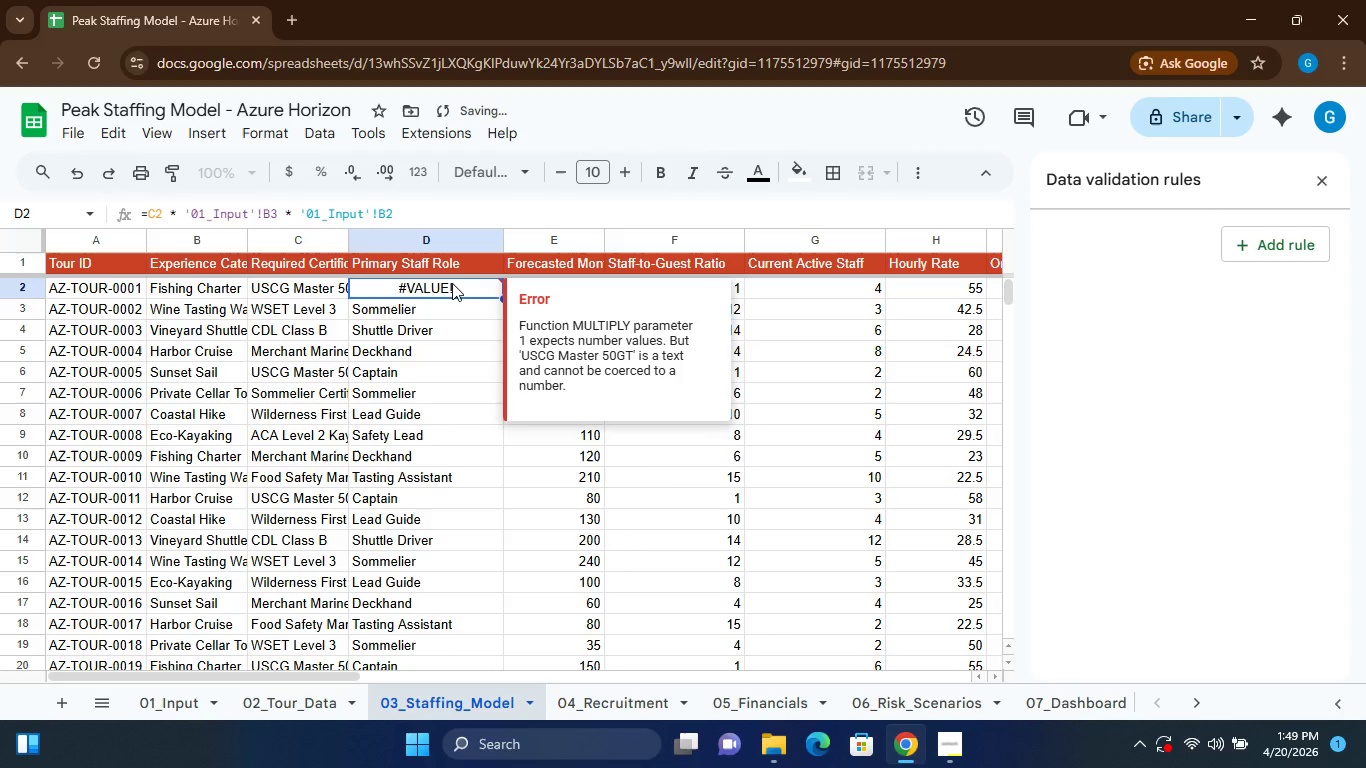 
double_click([452, 283])
 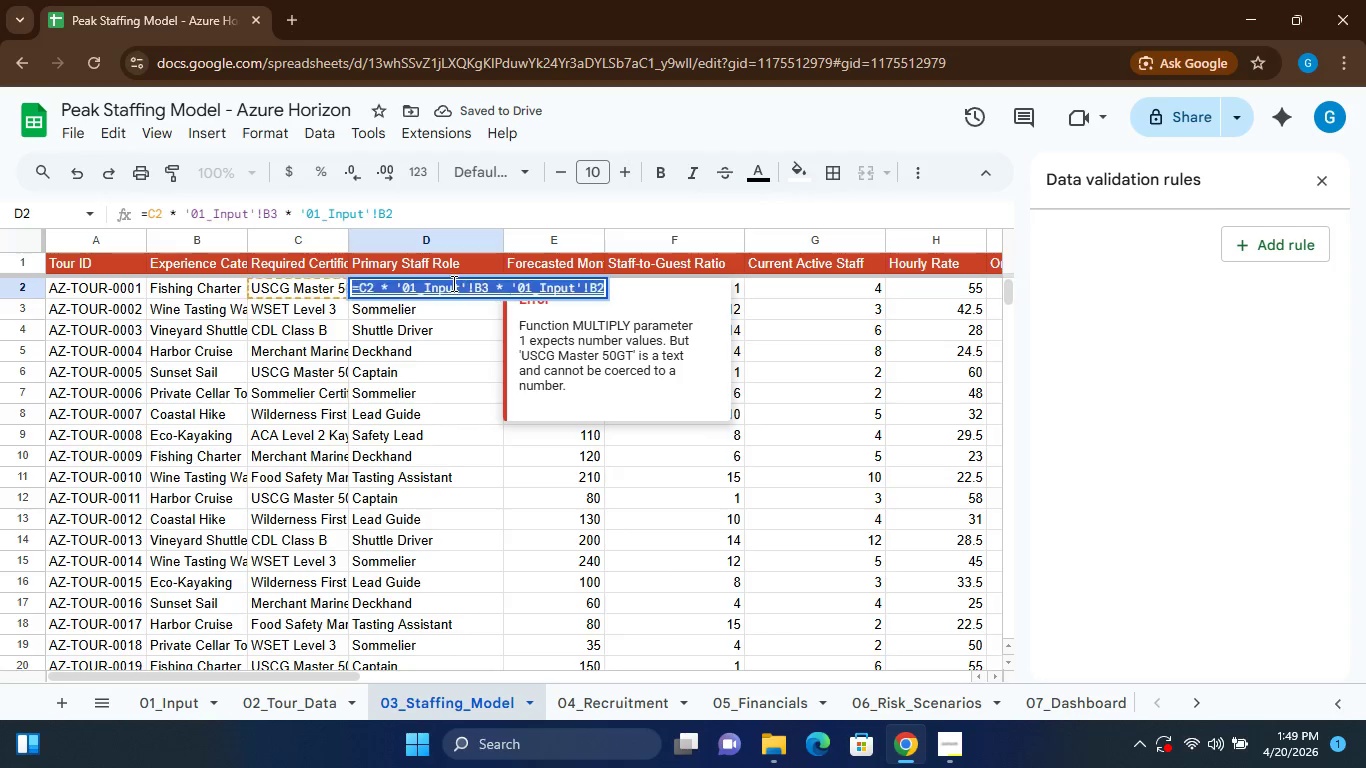 
triple_click([452, 283])
 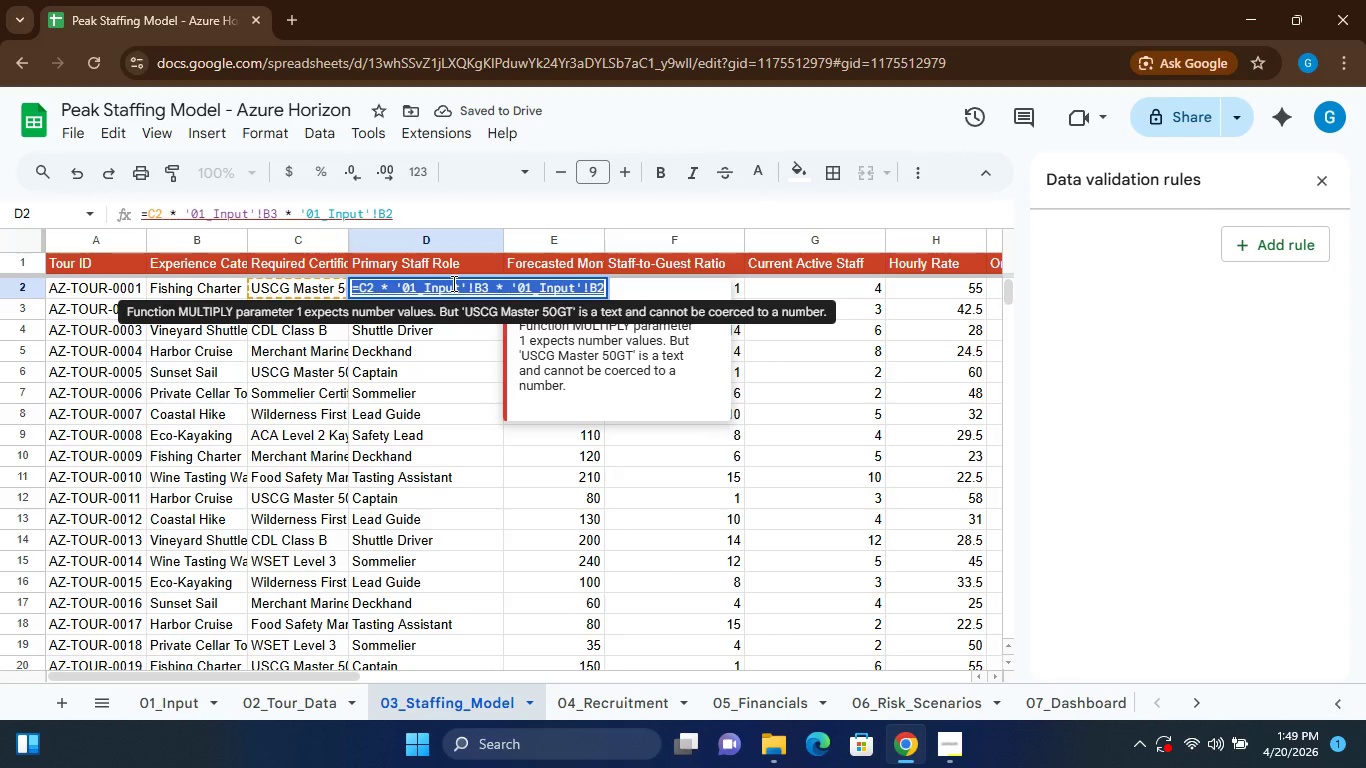 
left_click([452, 283])
 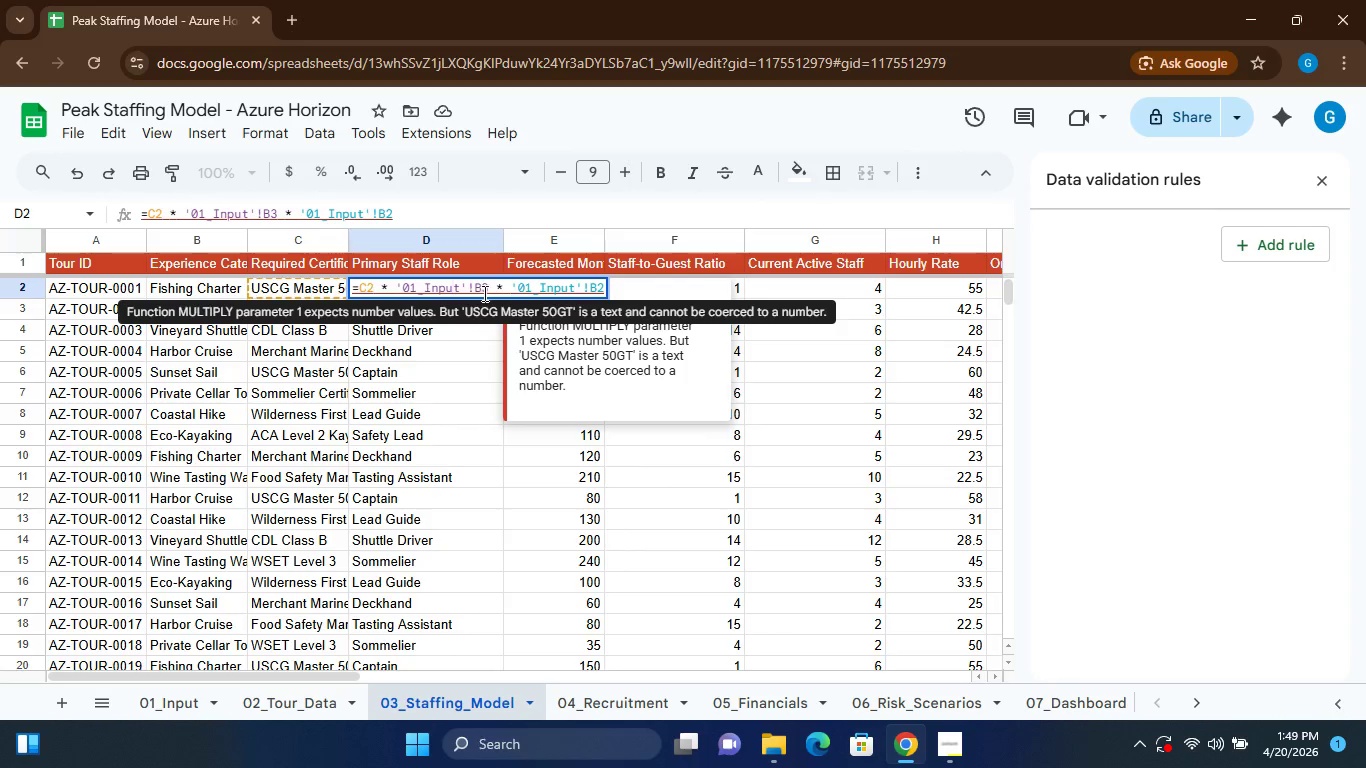 
wait(5.05)
 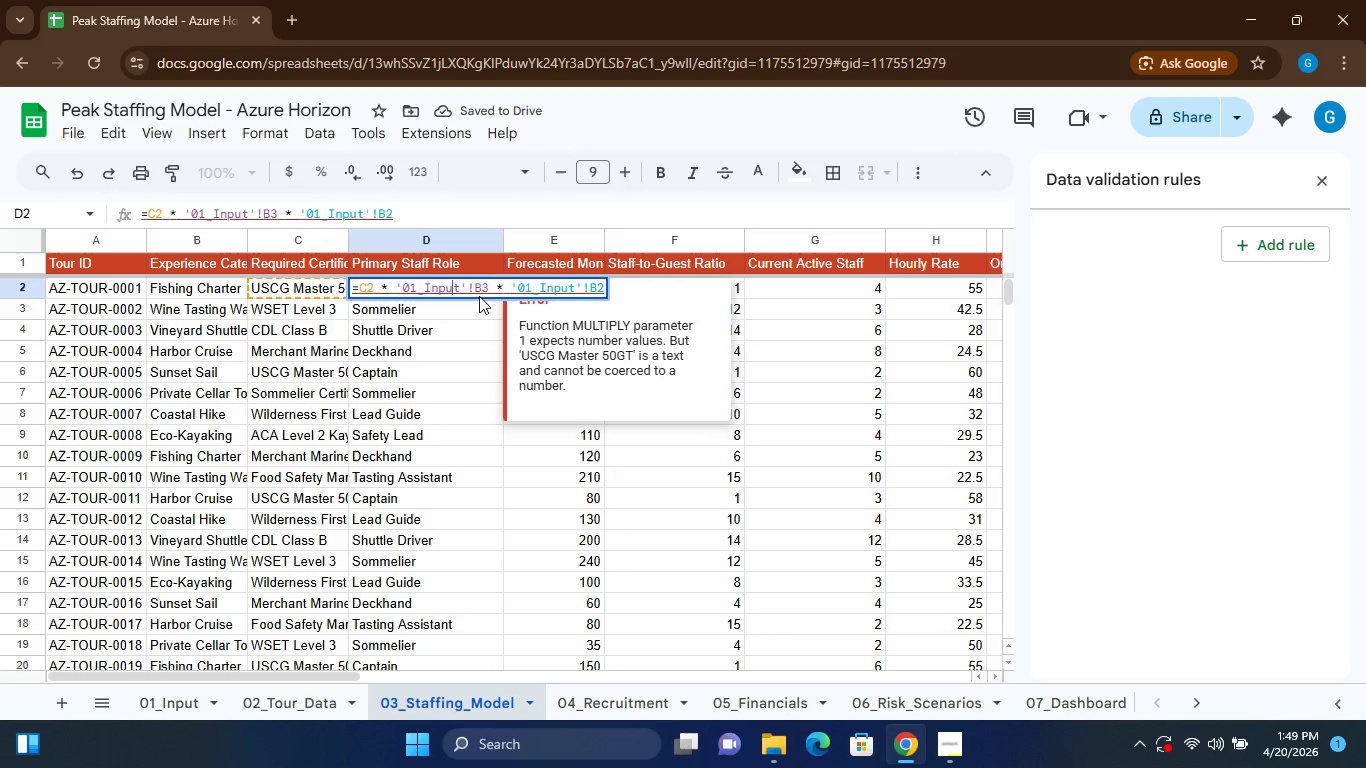 
left_click([489, 284])
 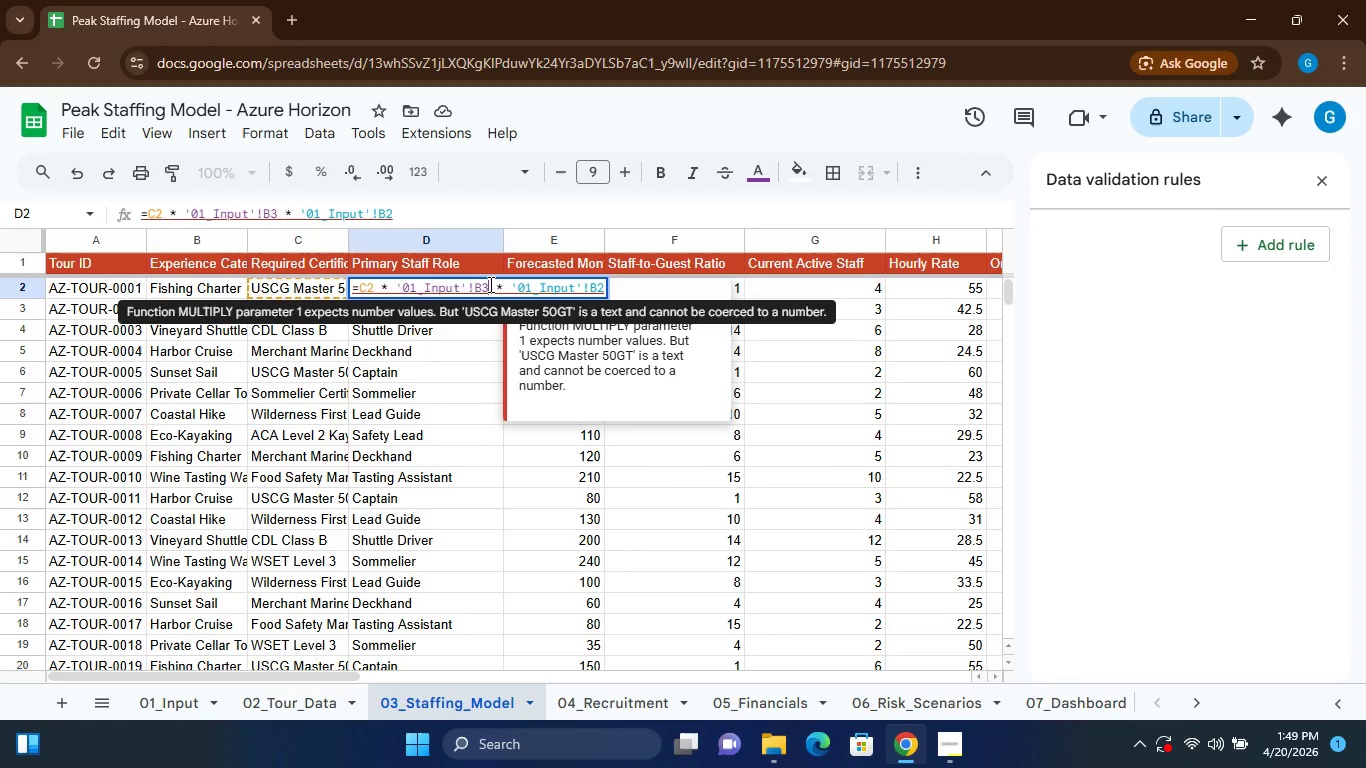 
key(Control+0)
 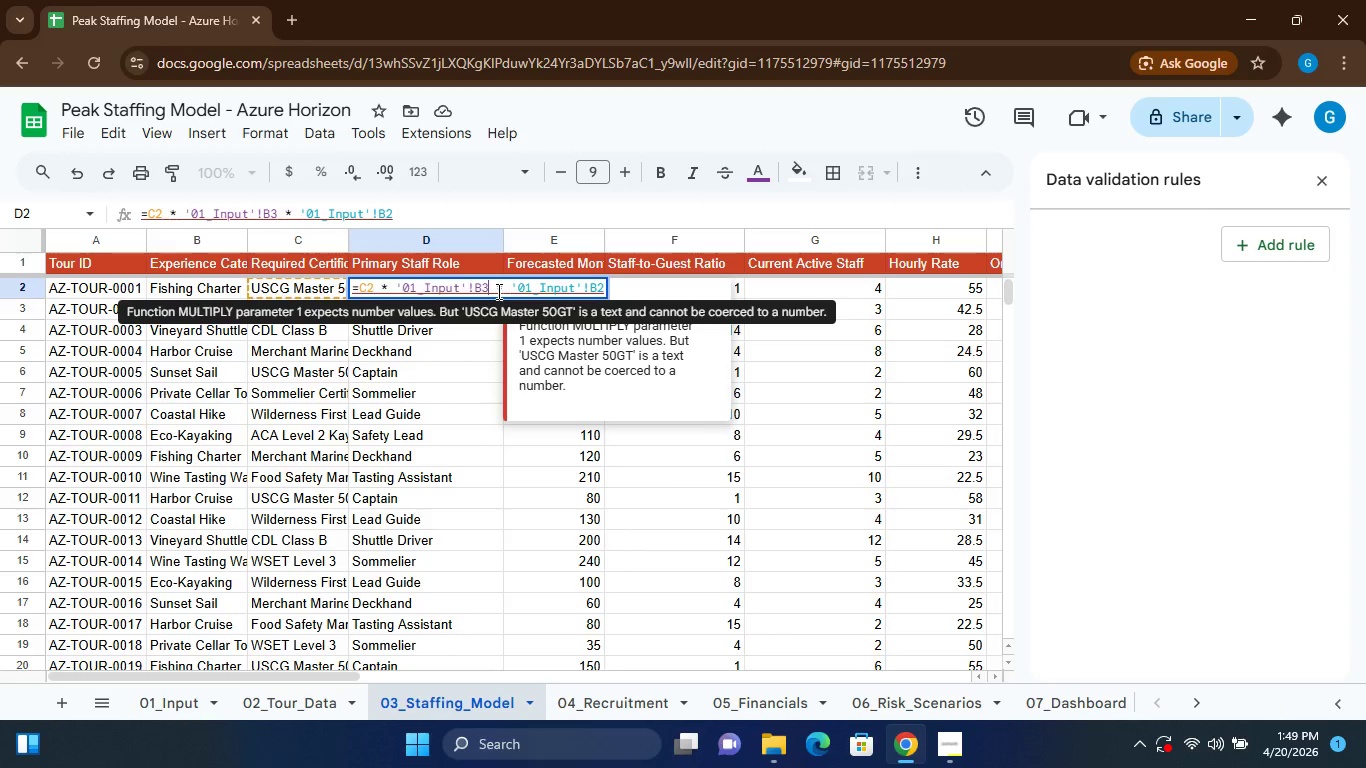 
key(Shift+0)
 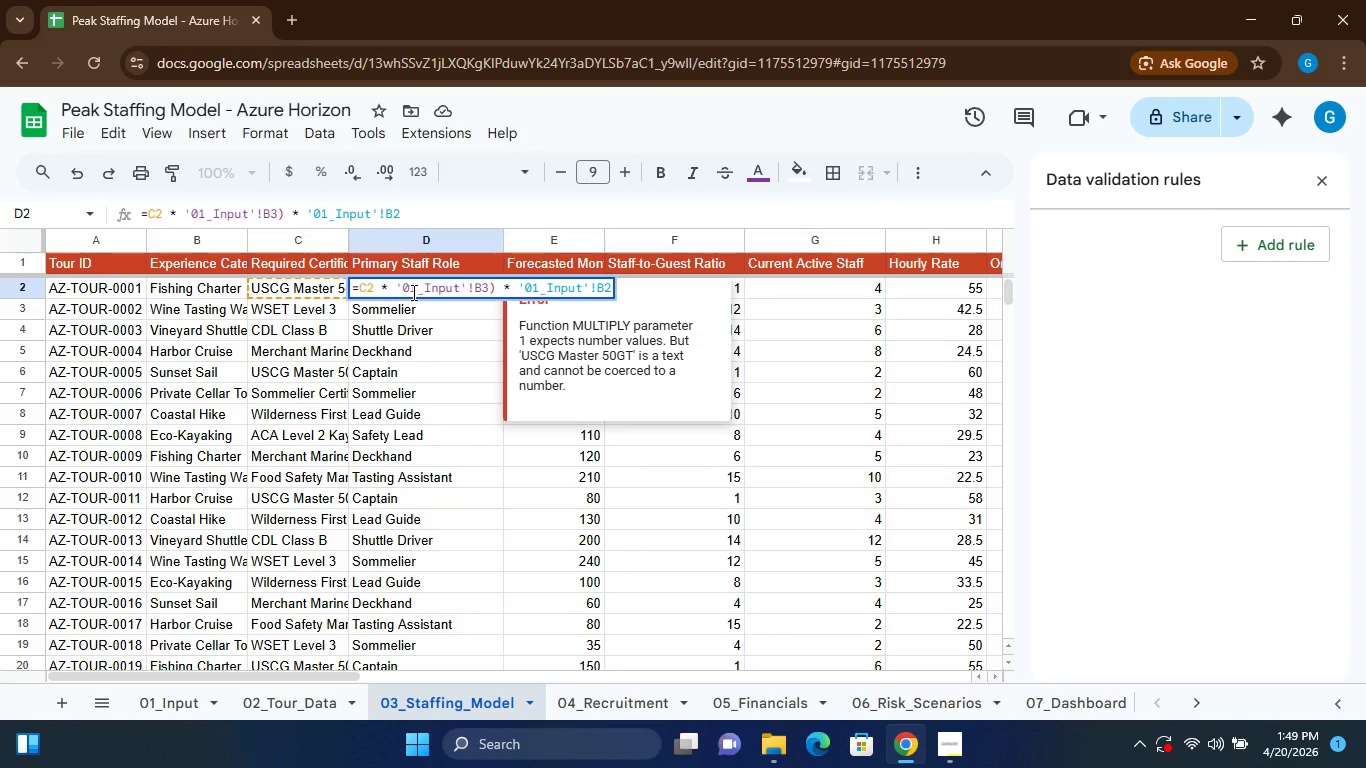 
key(Enter)
 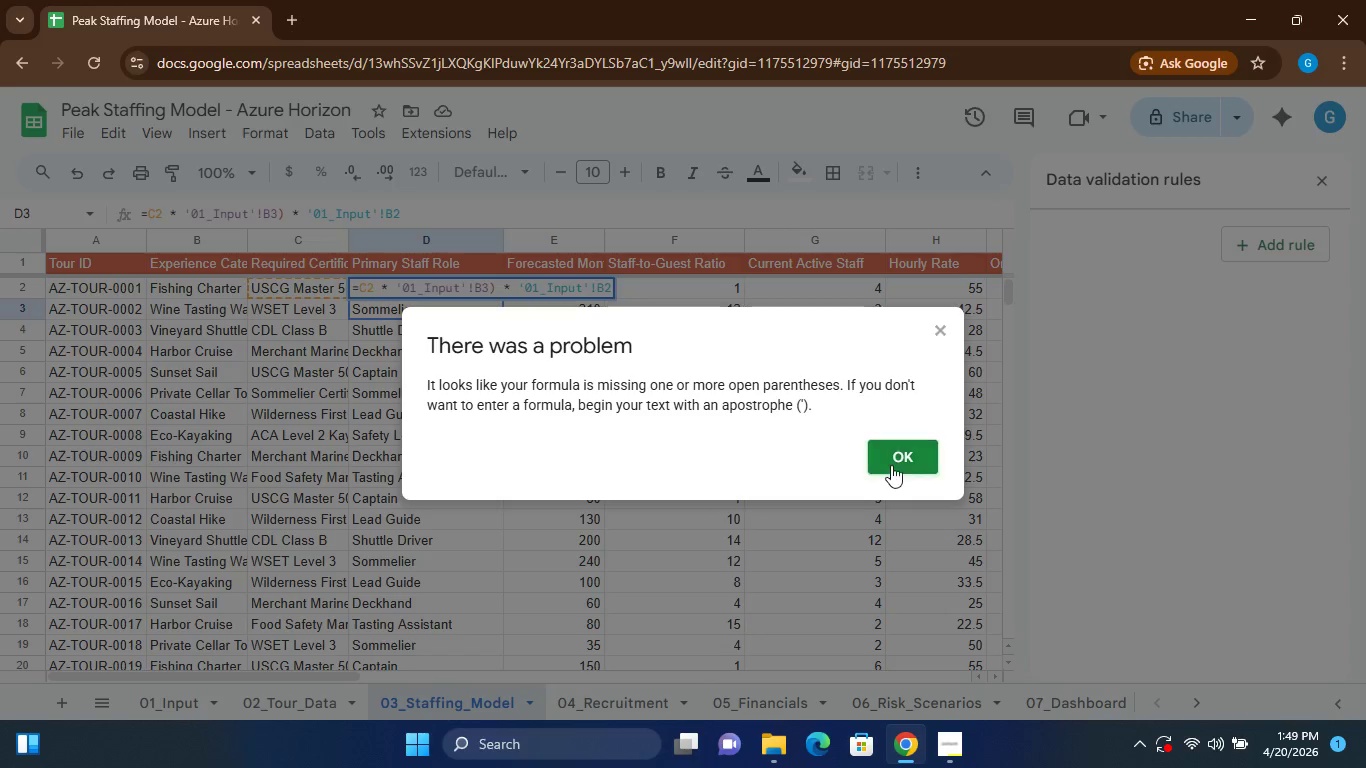 
left_click([894, 465])
 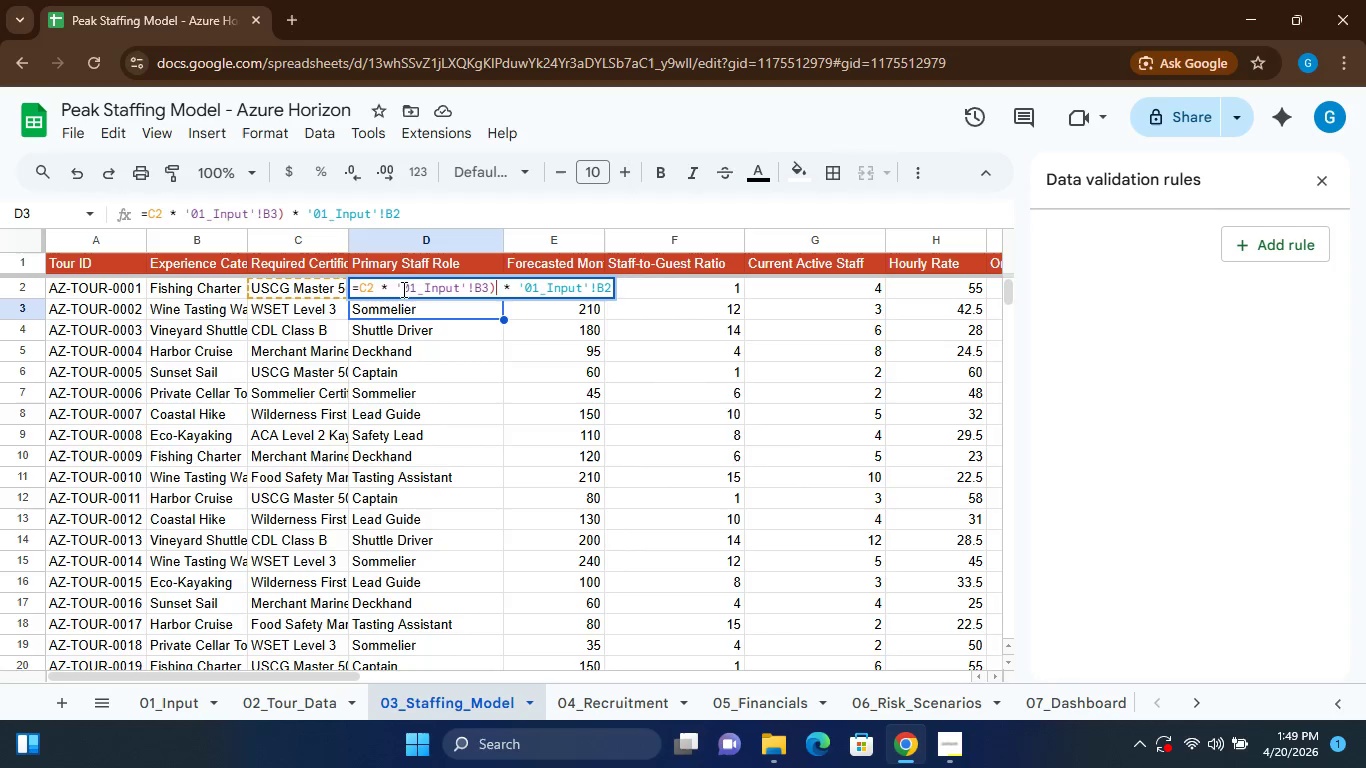 
left_click([396, 285])
 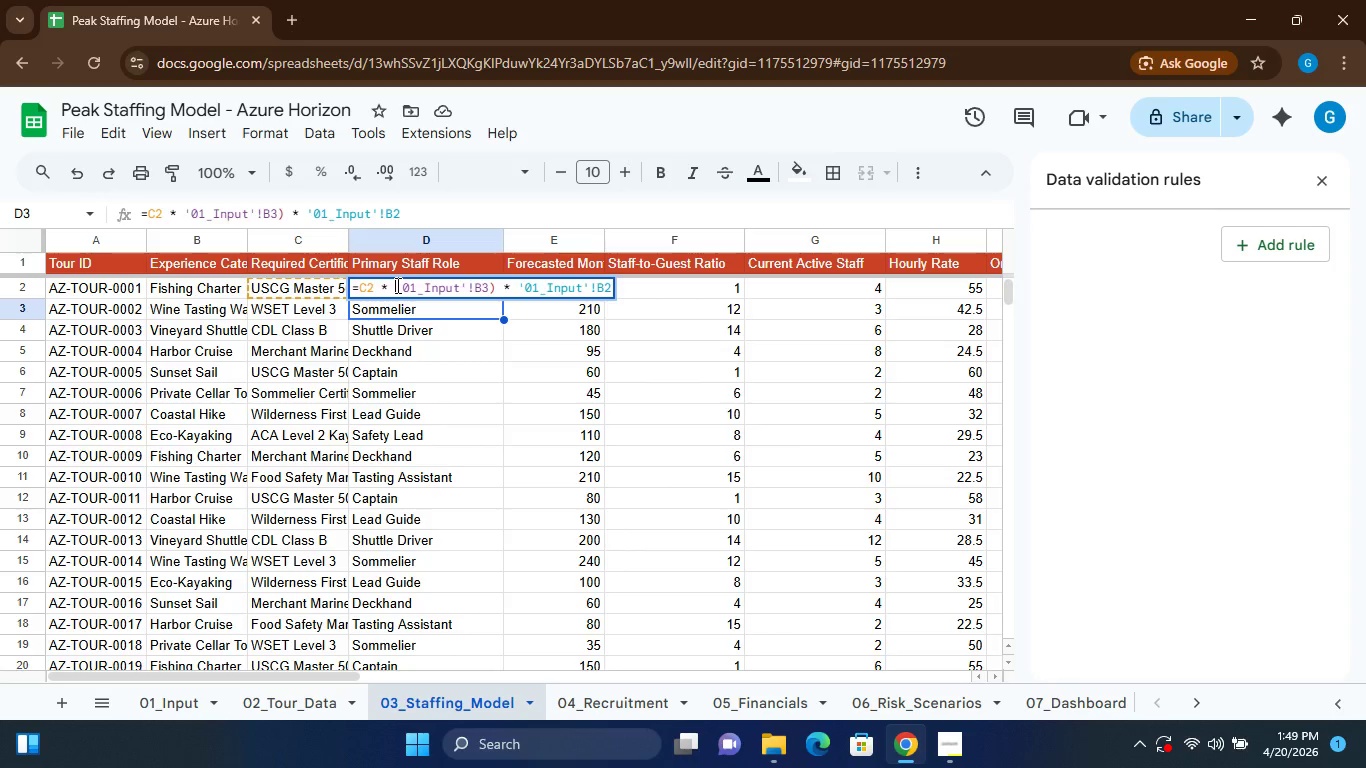 
key(Shift+9)
 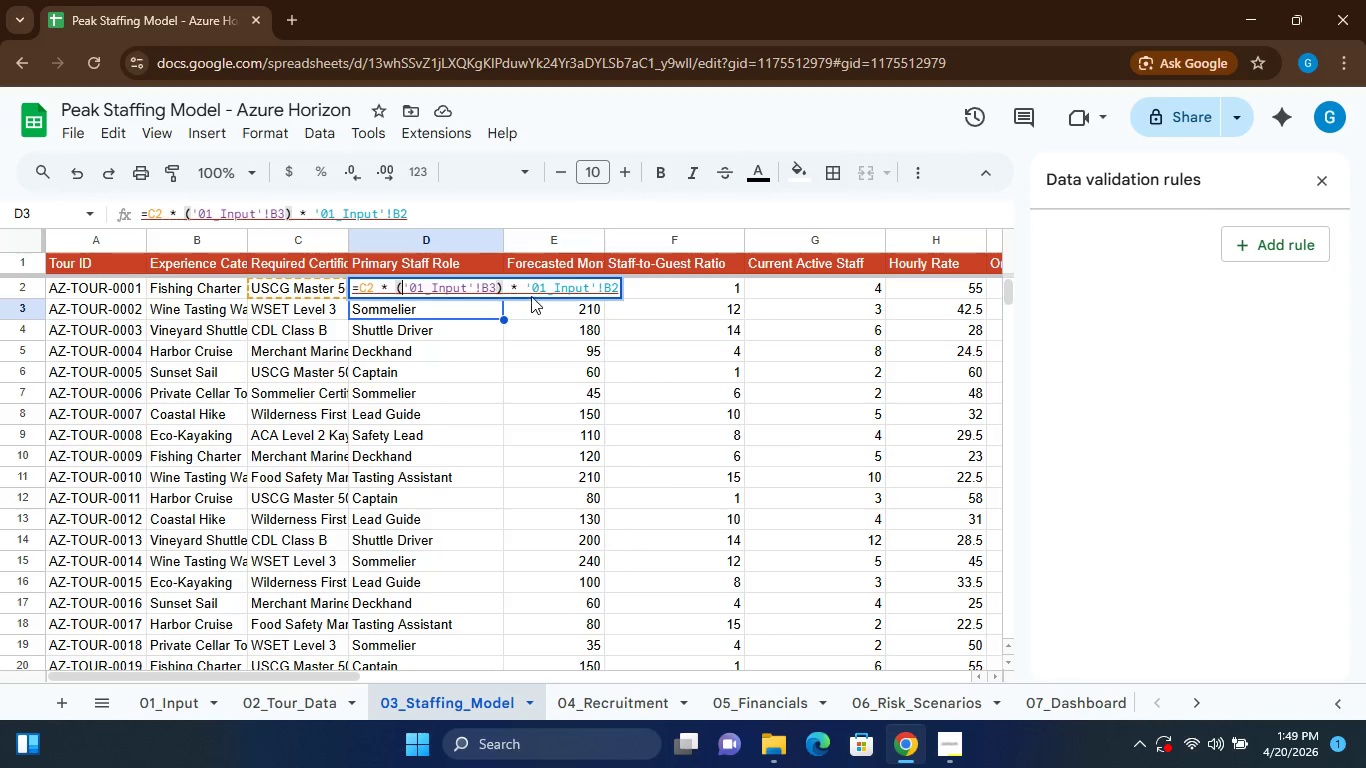 
left_click([523, 284])
 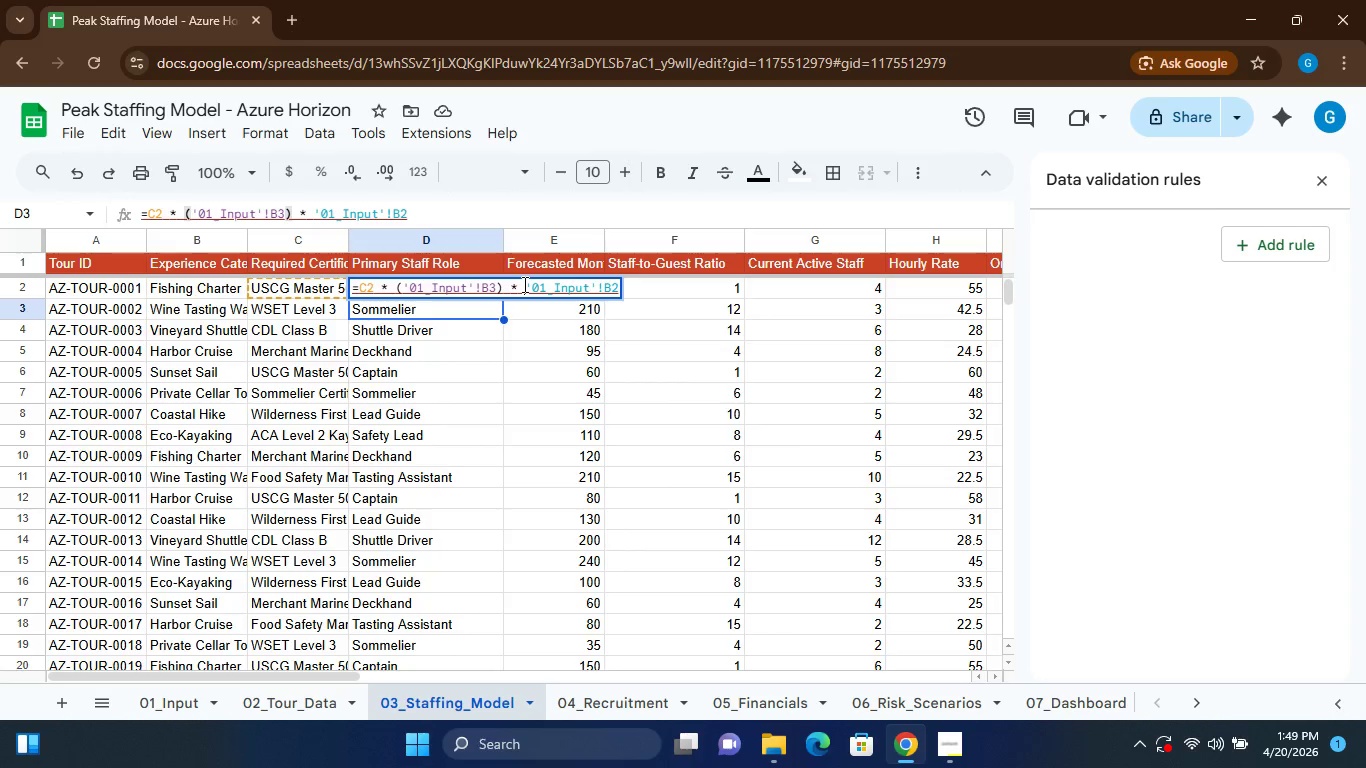 
key(Shift+0)
 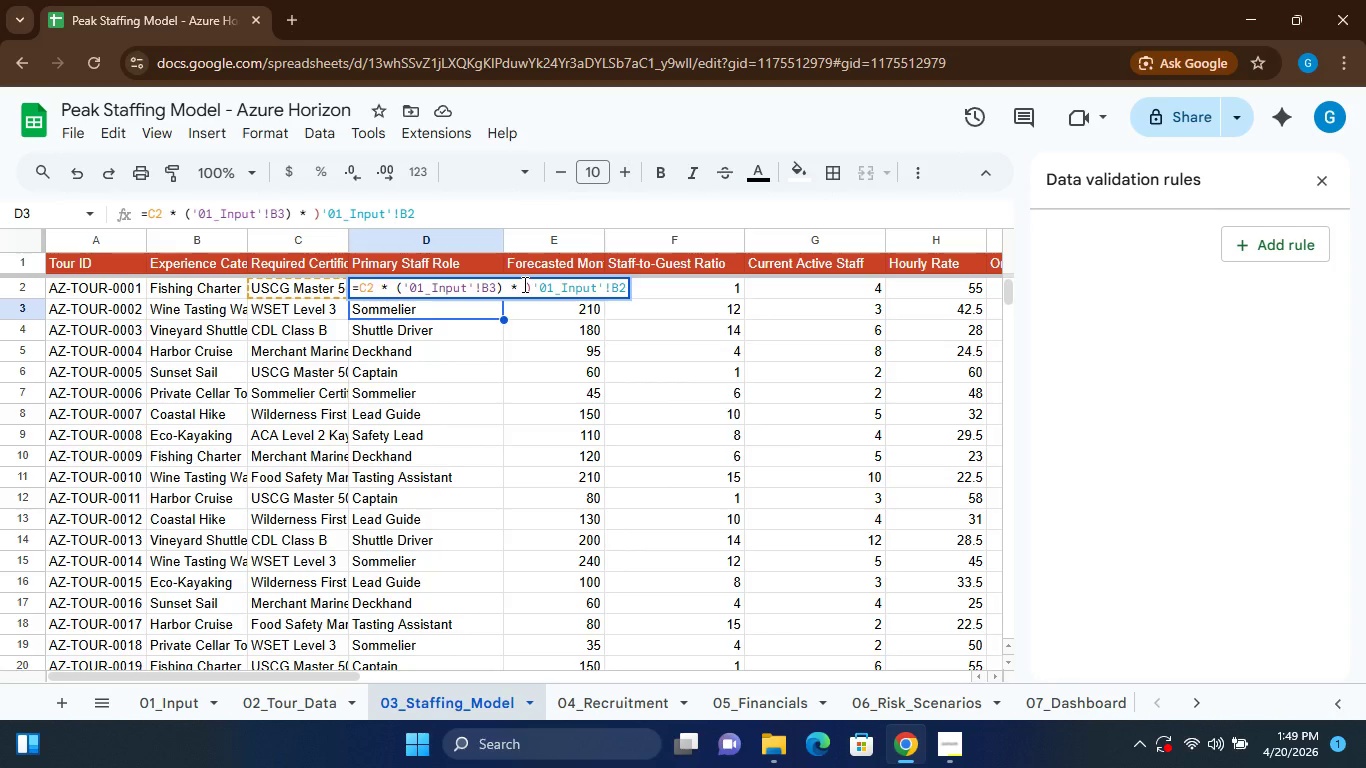 
key(Backspace)
 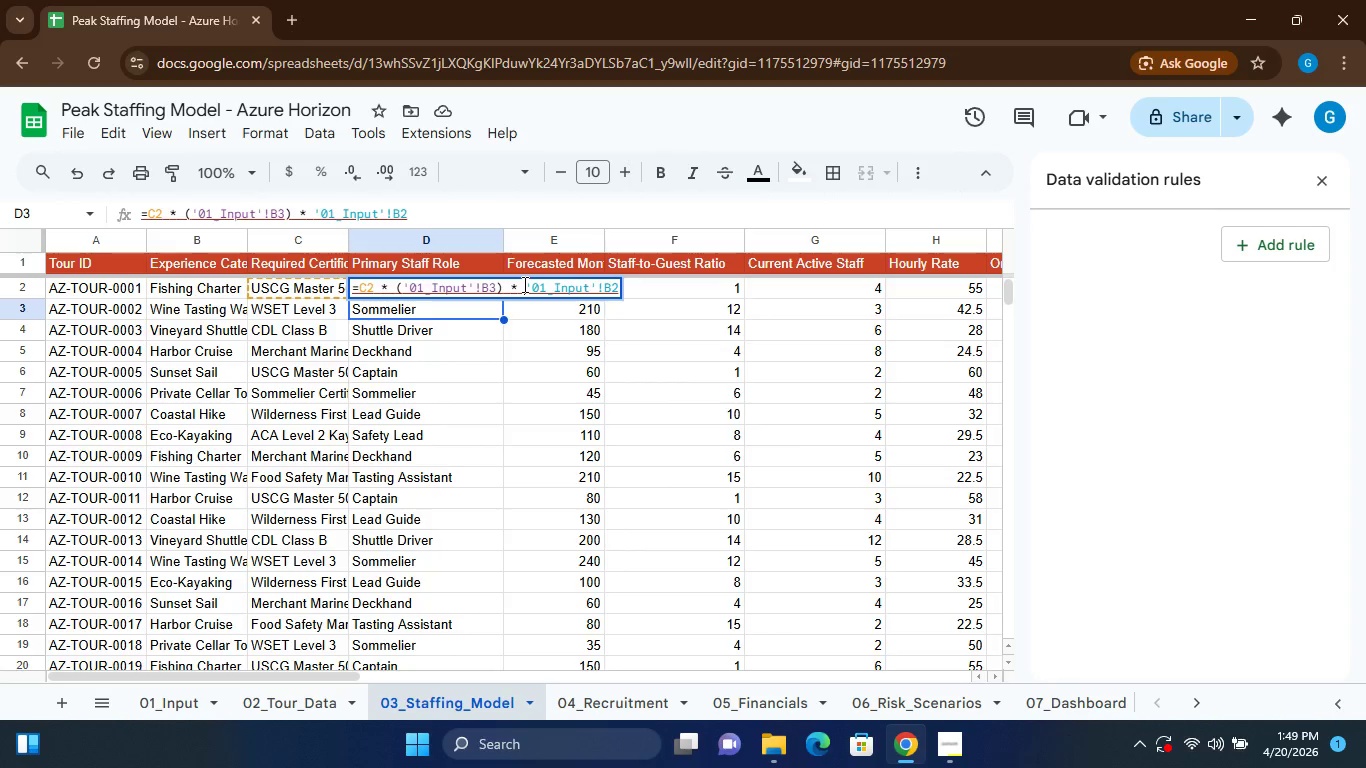 
key(Shift+9)
 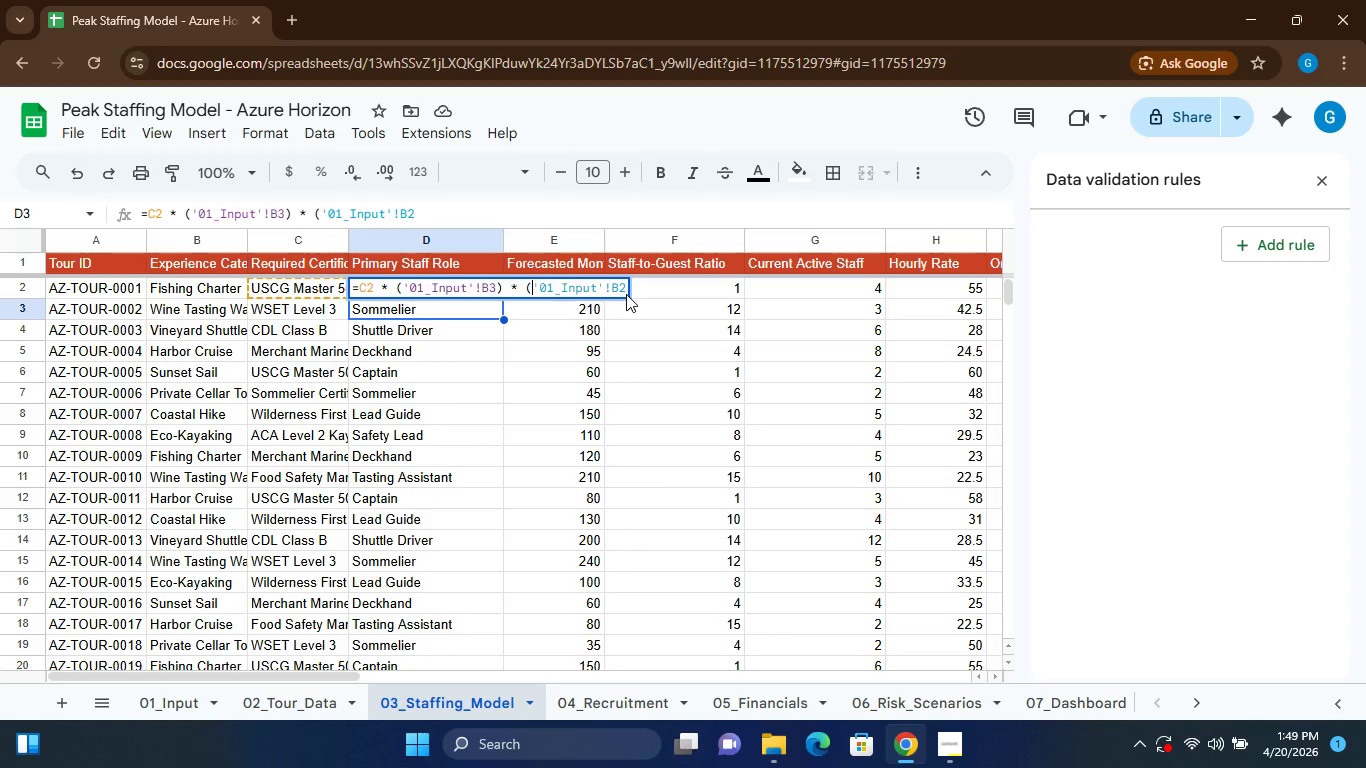 
left_click([625, 286])
 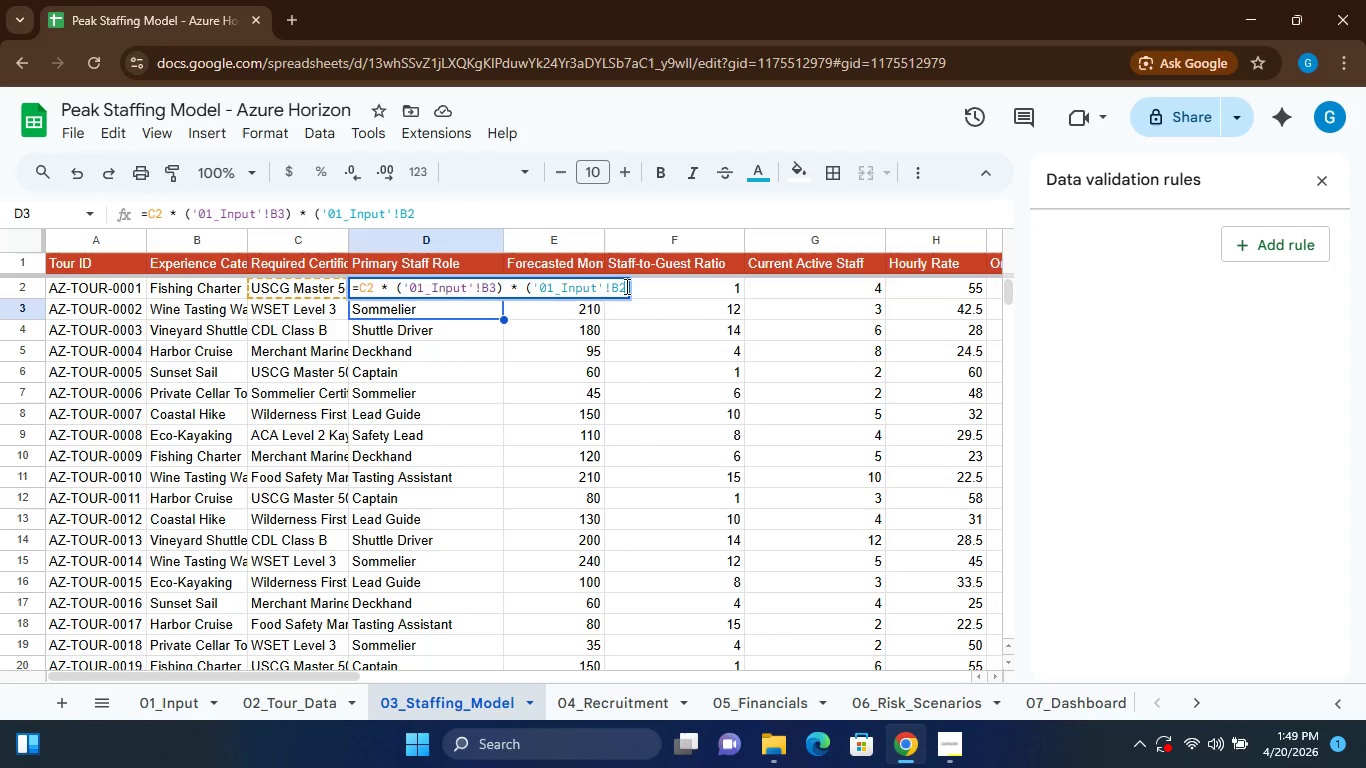 
key(Shift+0)
 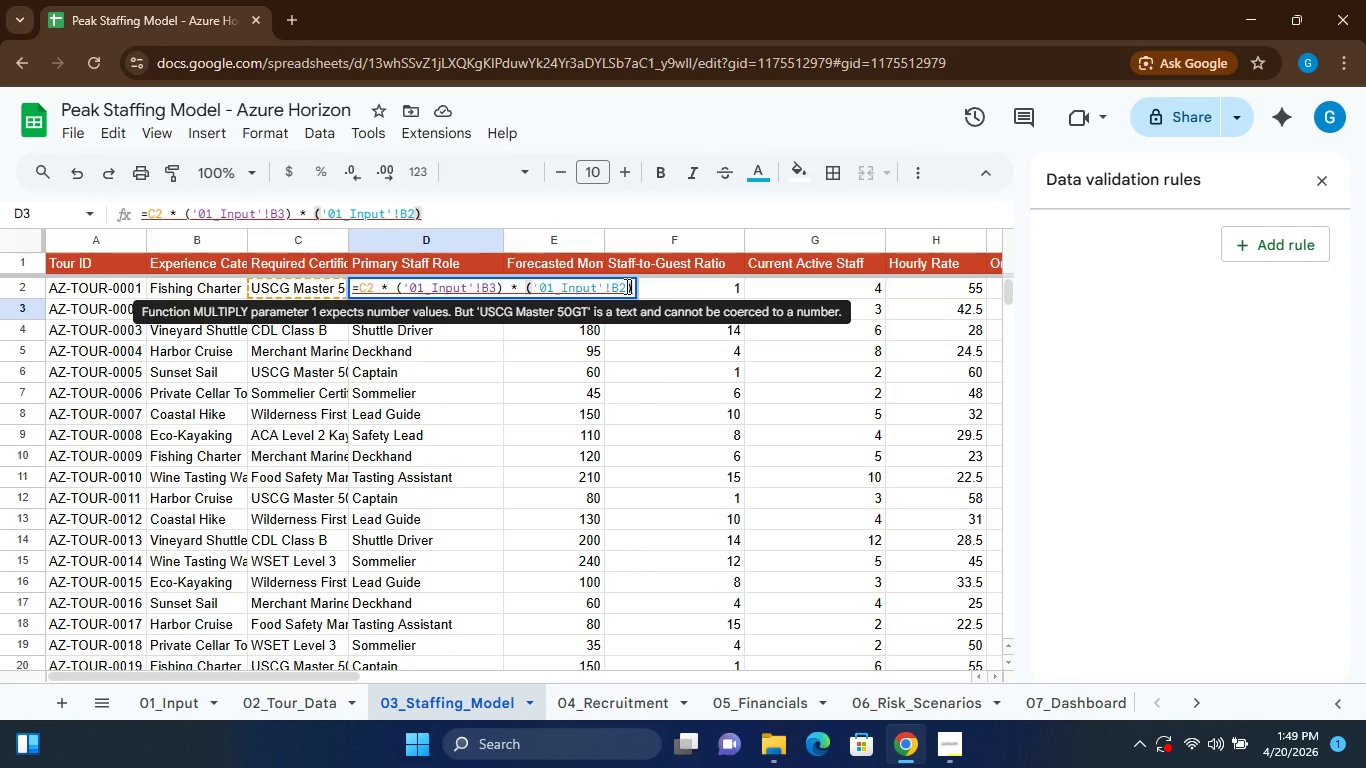 
key(Backspace)
 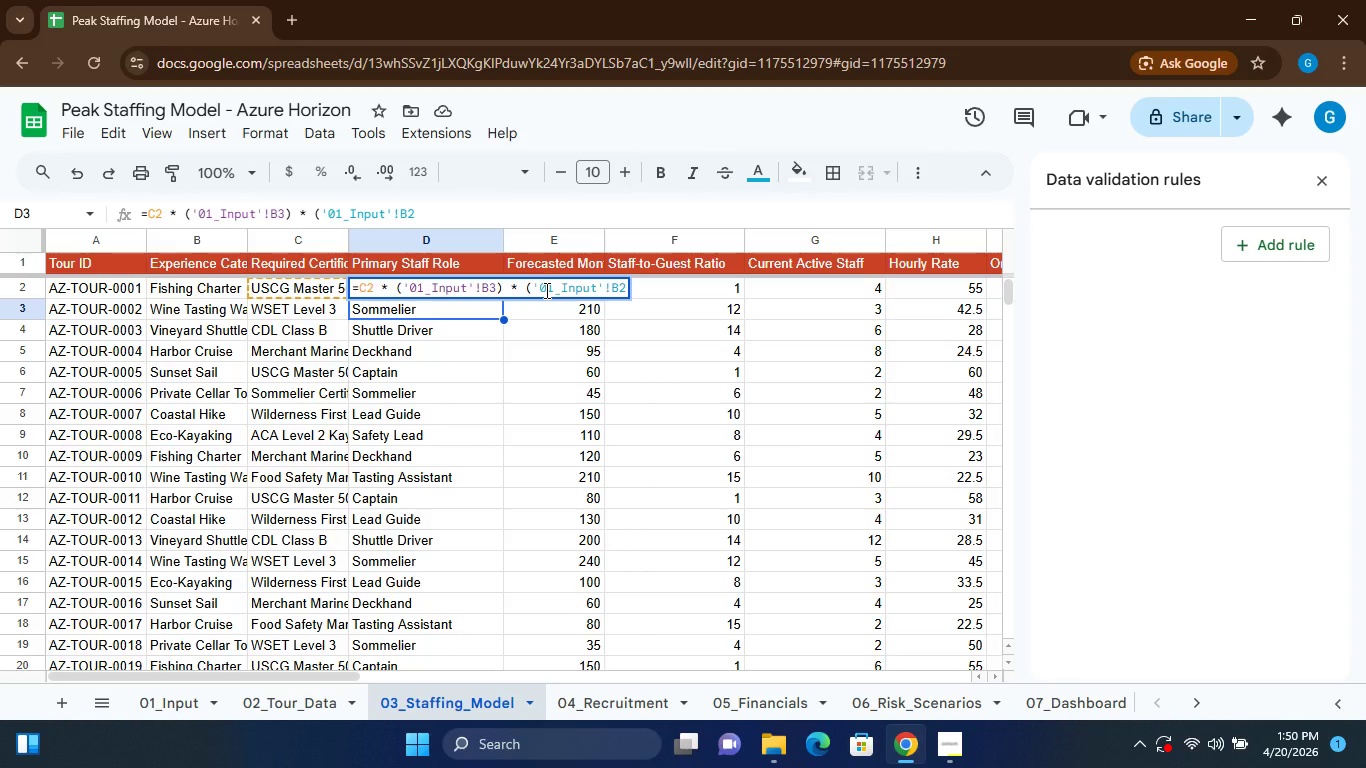 
key(Enter)
 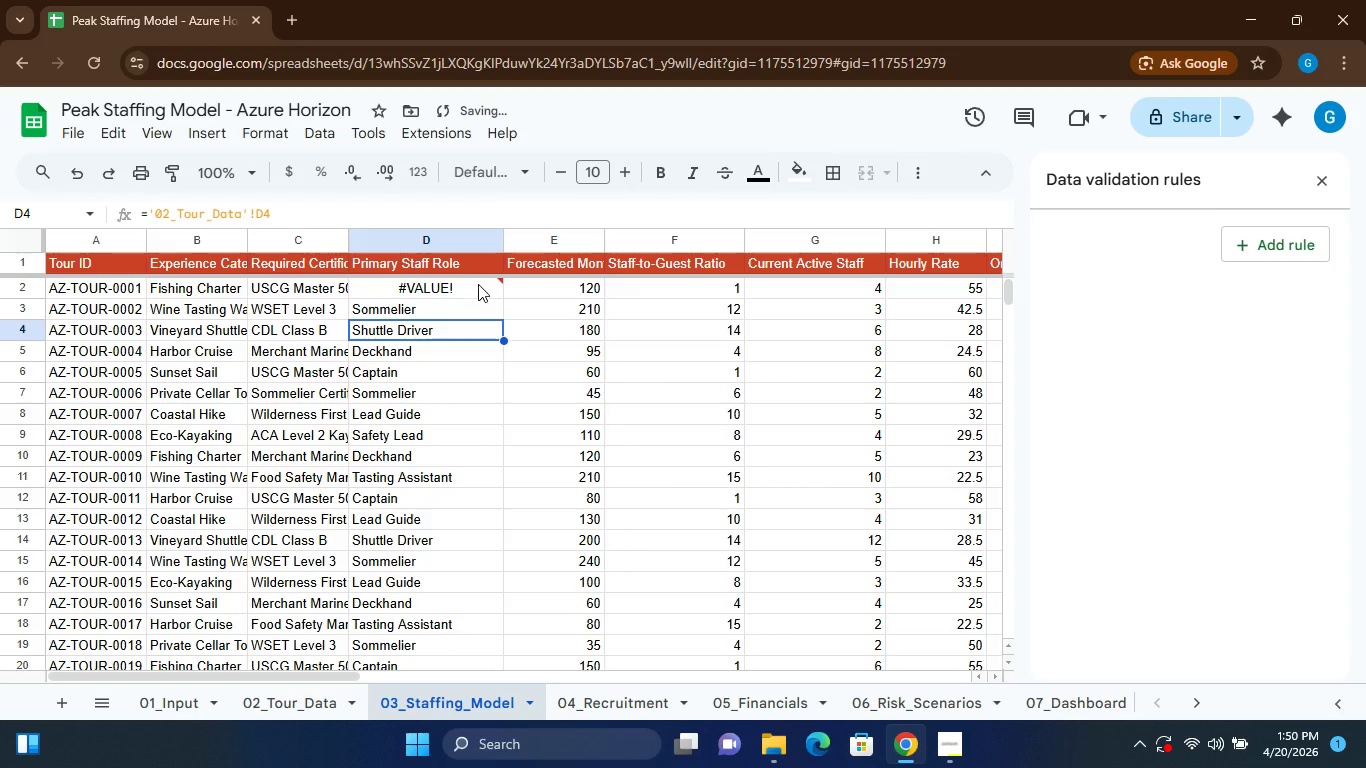 
double_click([478, 284])
 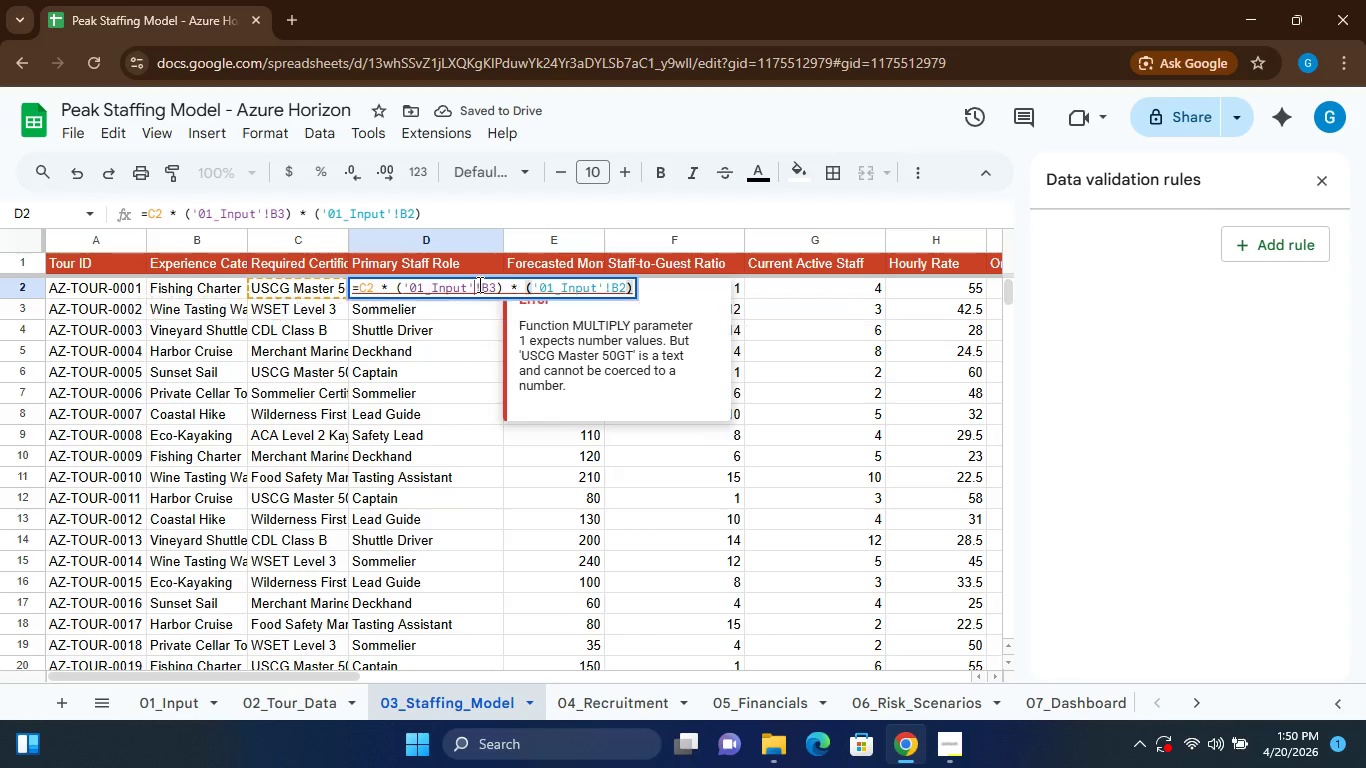 
double_click([478, 284])
 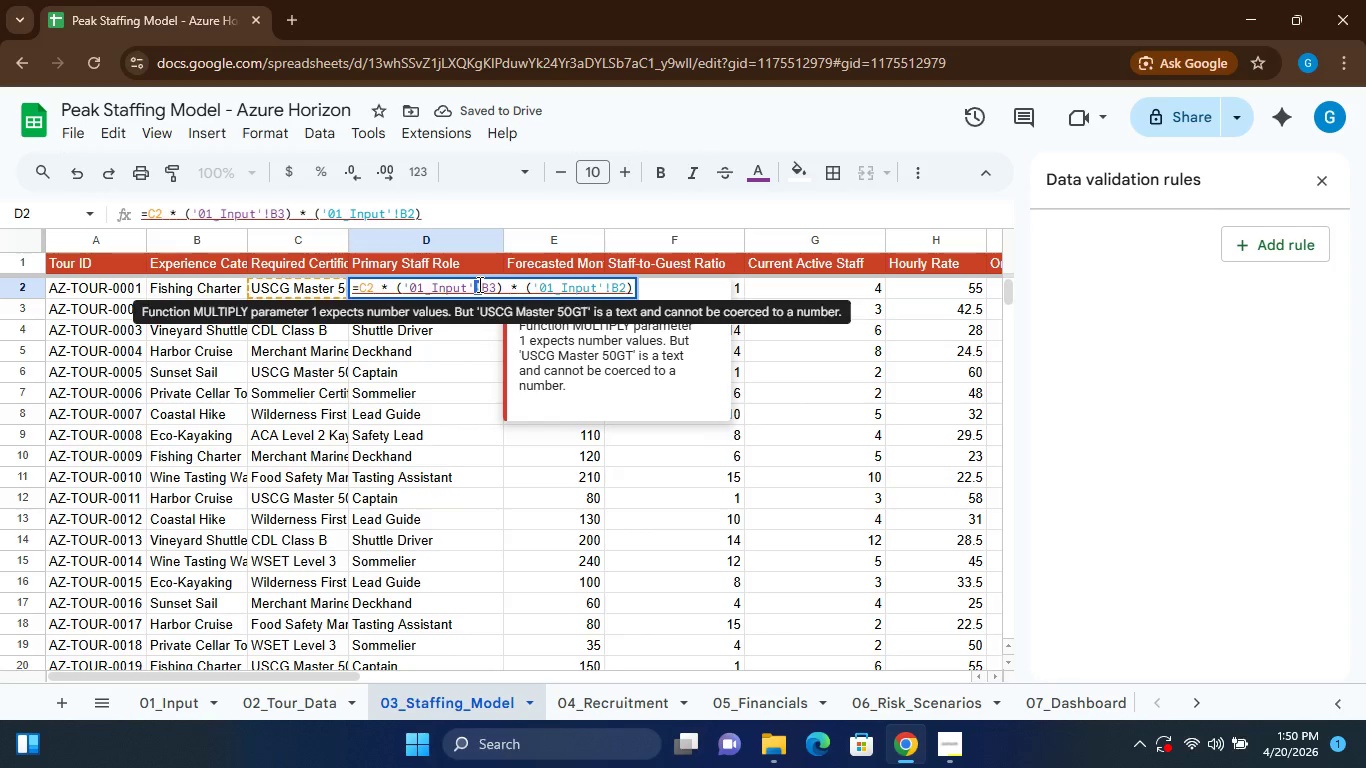 
left_click([478, 284])
 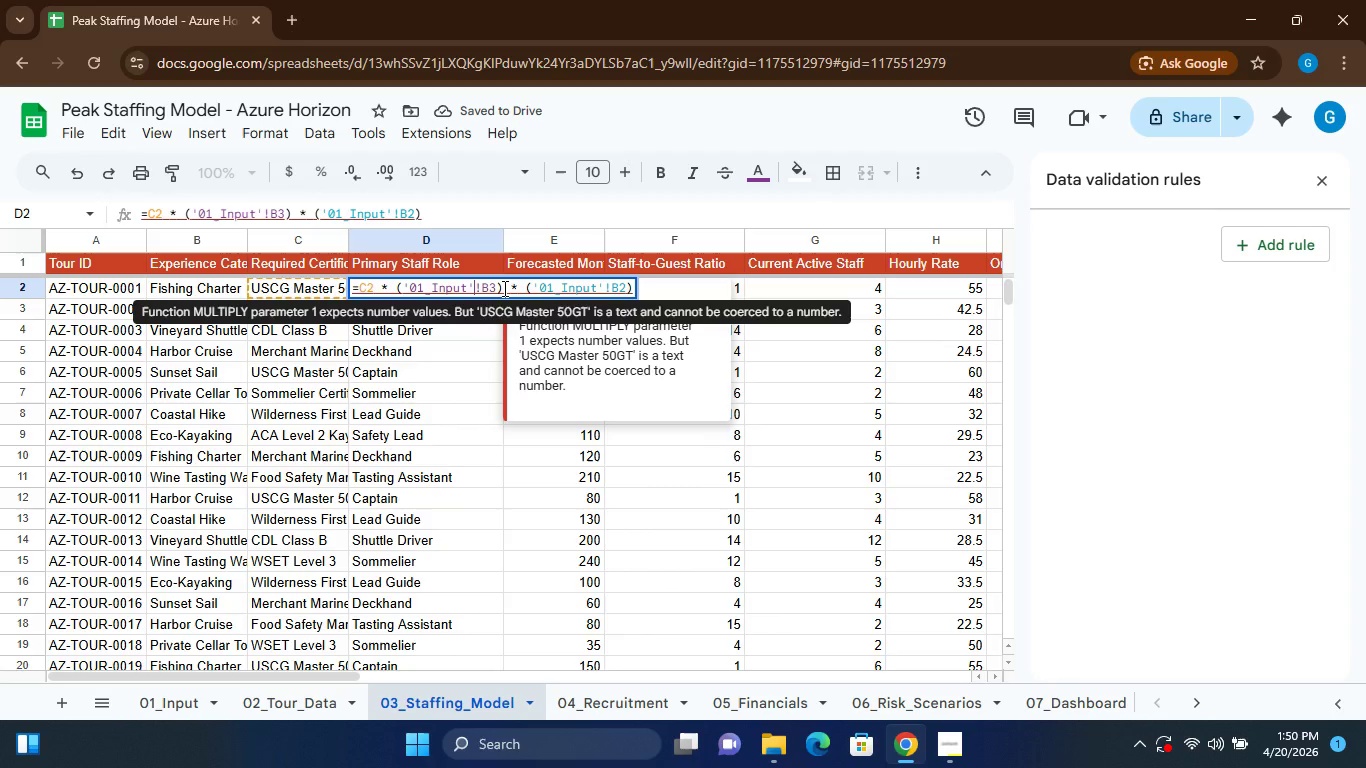 
left_click([503, 288])
 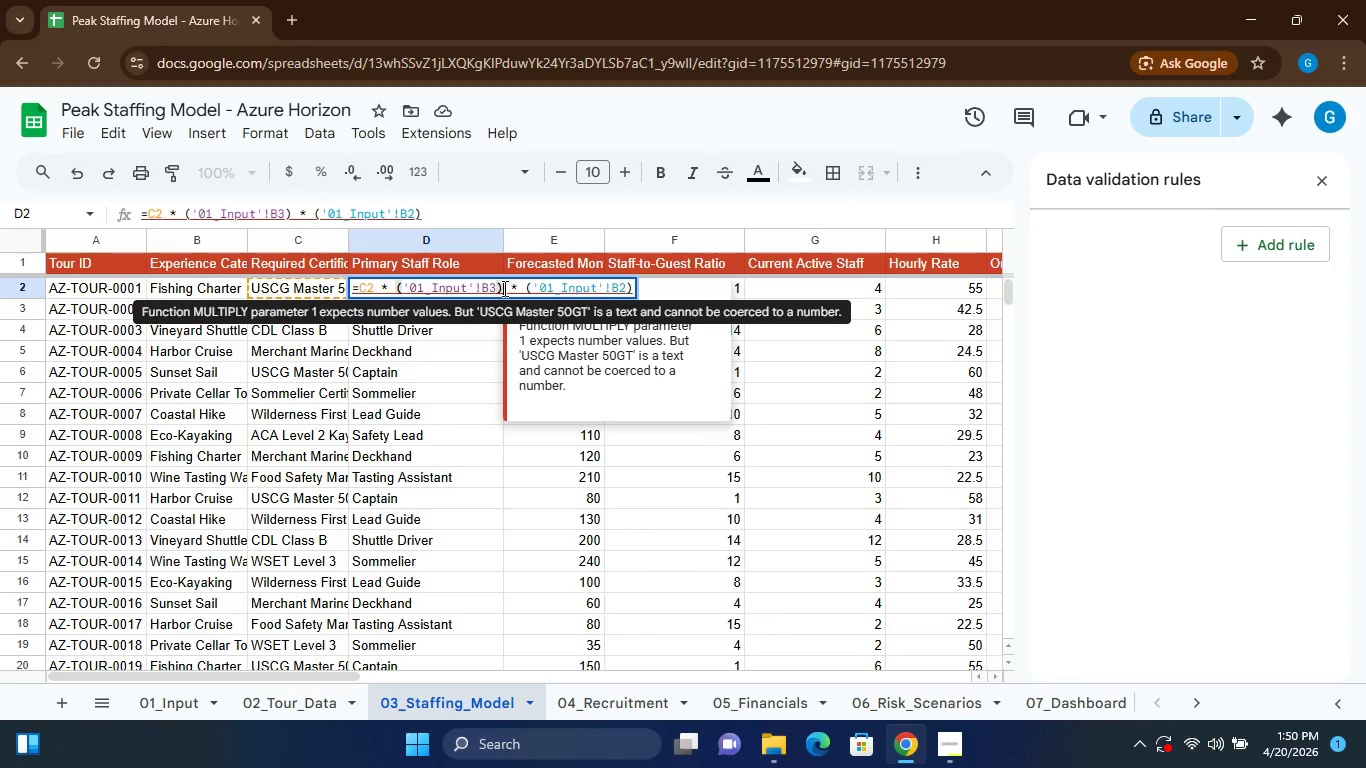 
key(Backspace)
 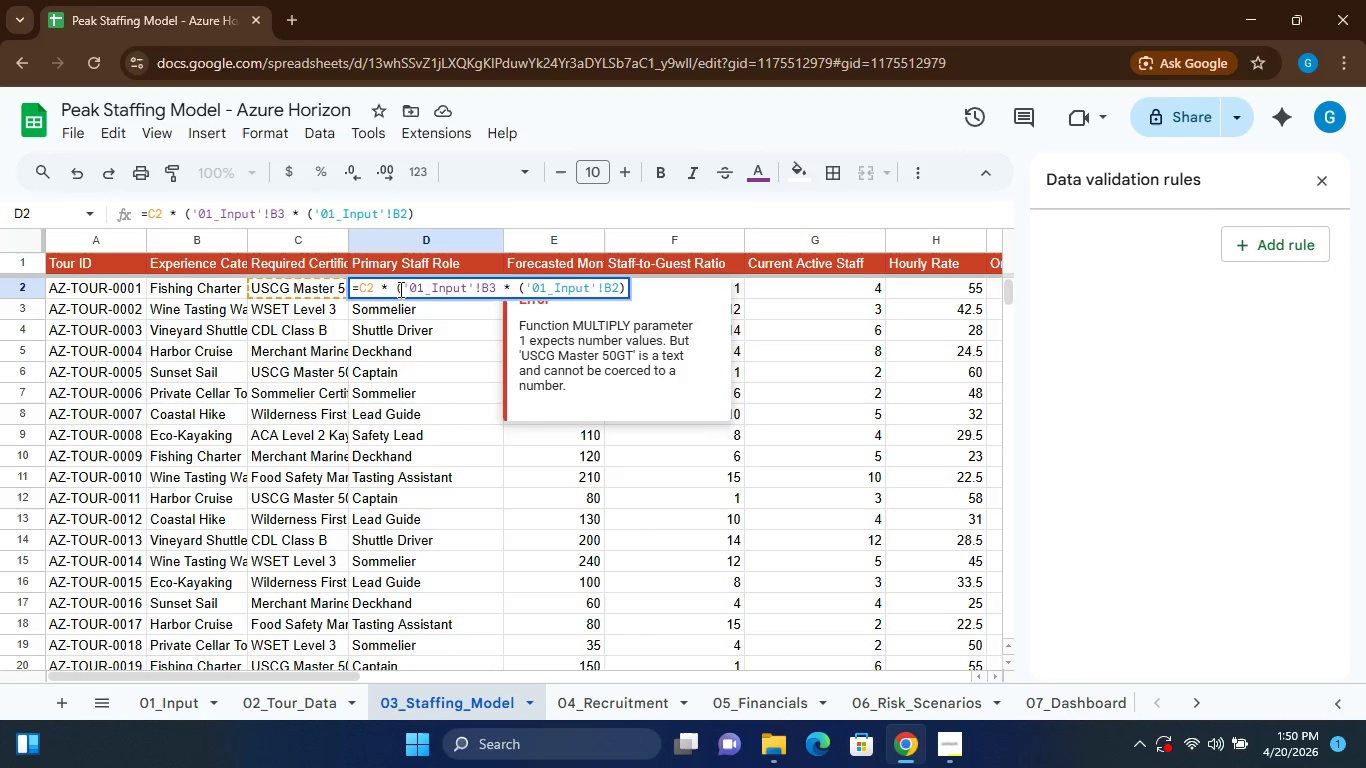 
left_click([402, 289])
 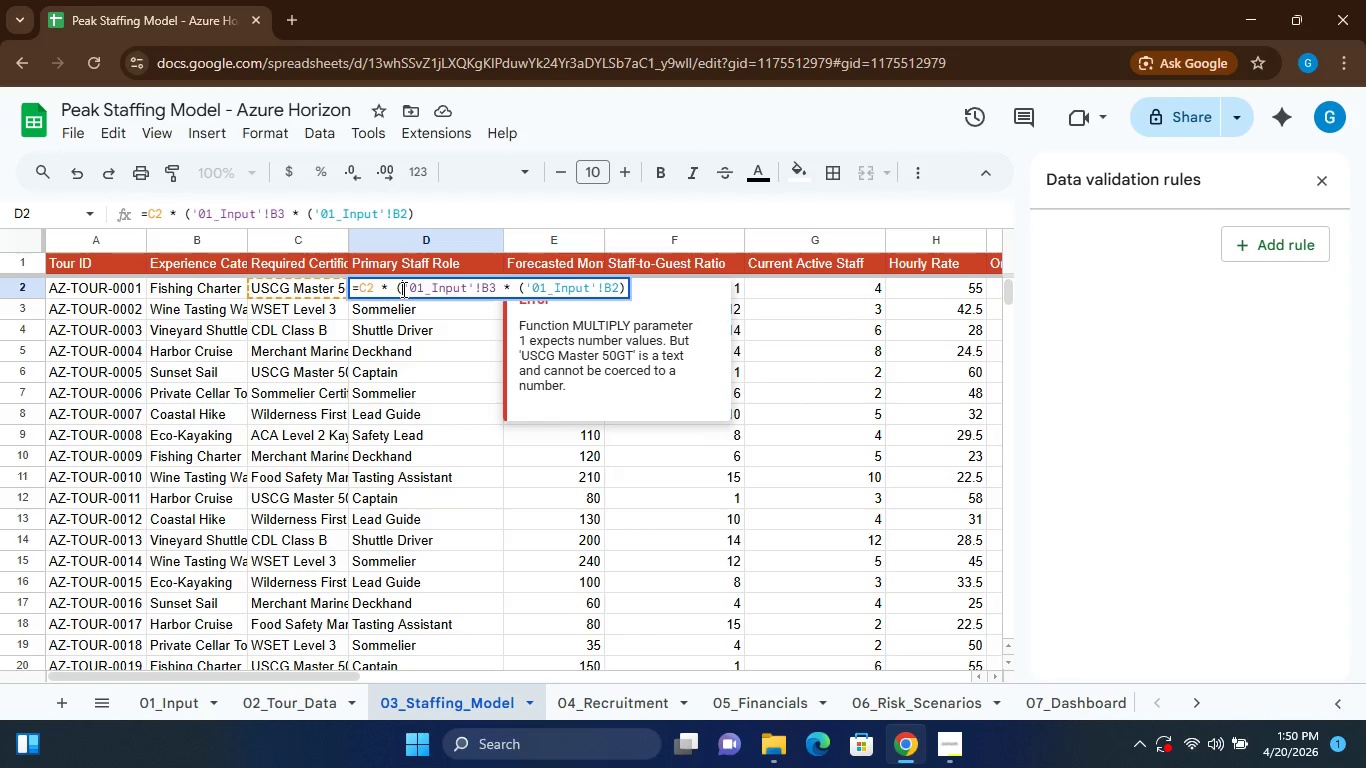 
key(Backspace)
 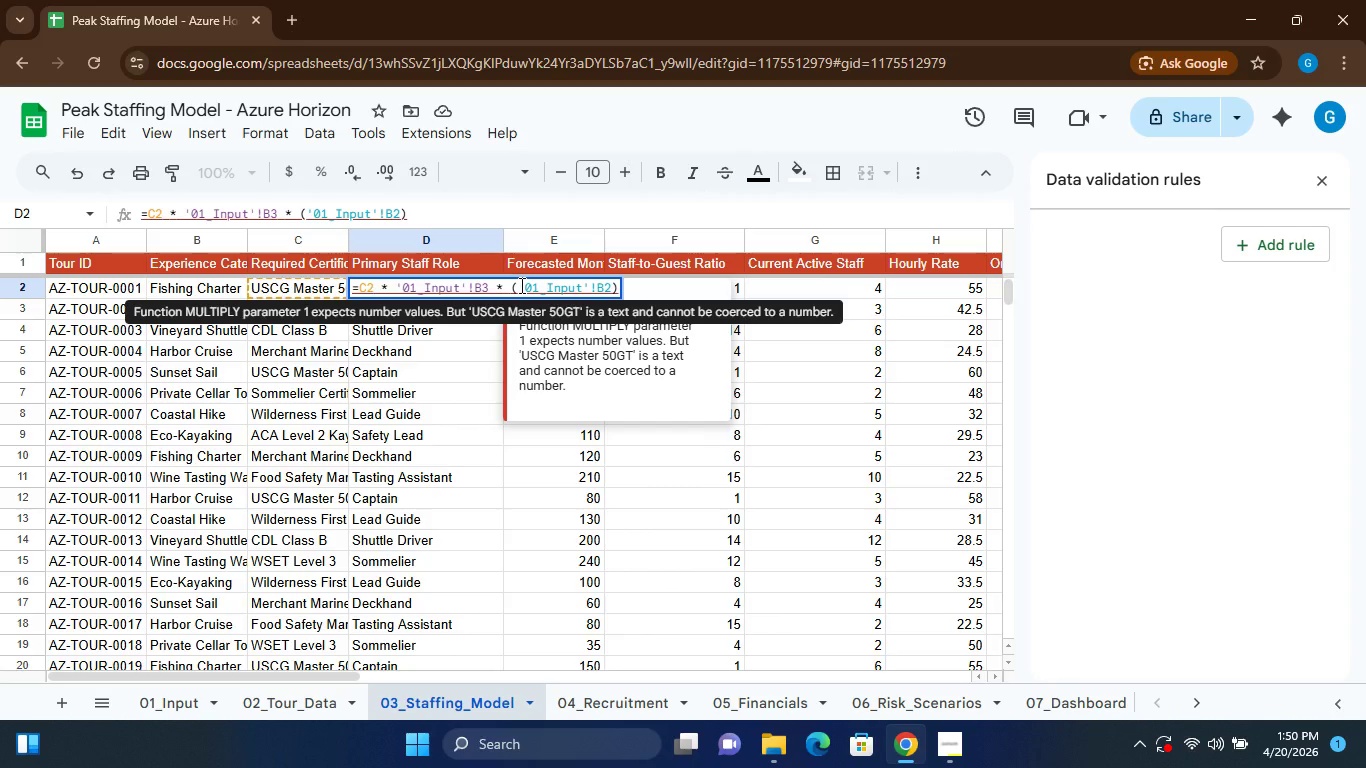 
left_click([520, 285])
 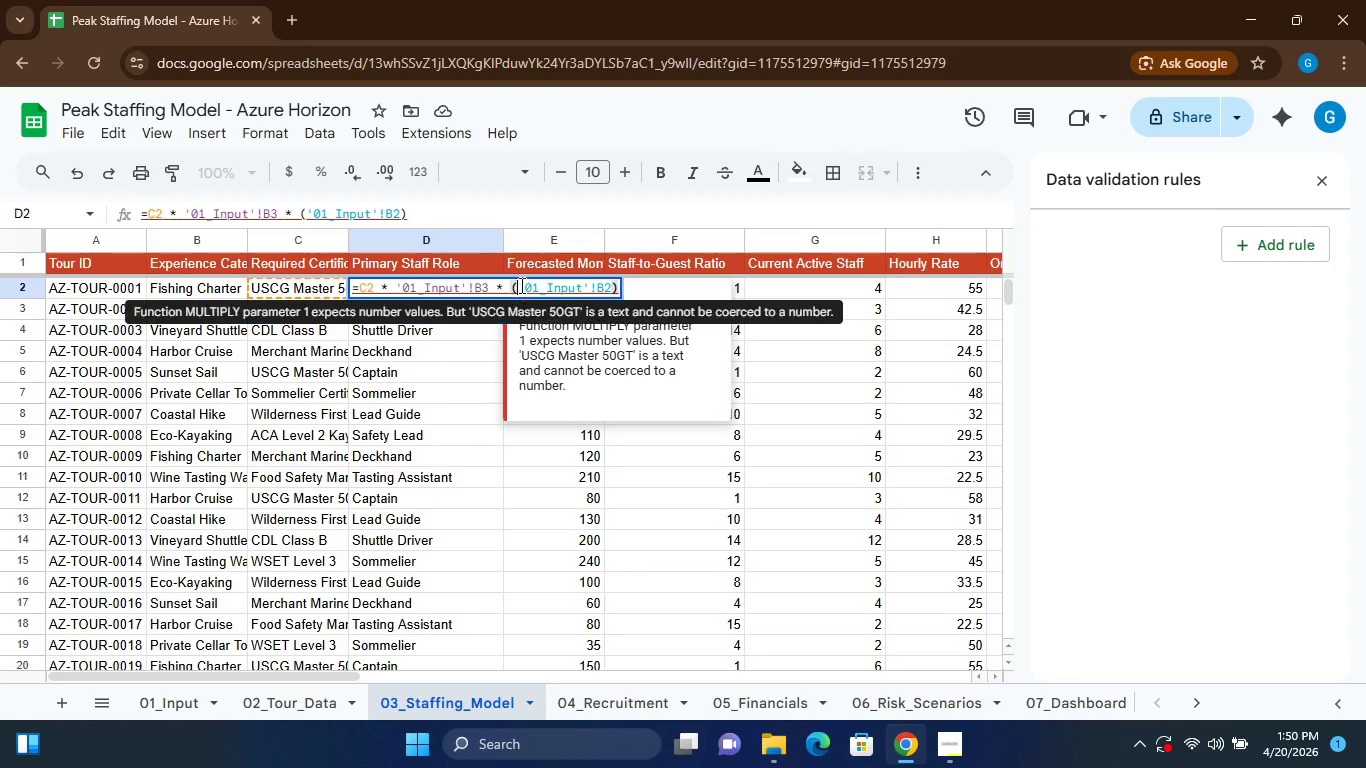 
key(Backspace)
 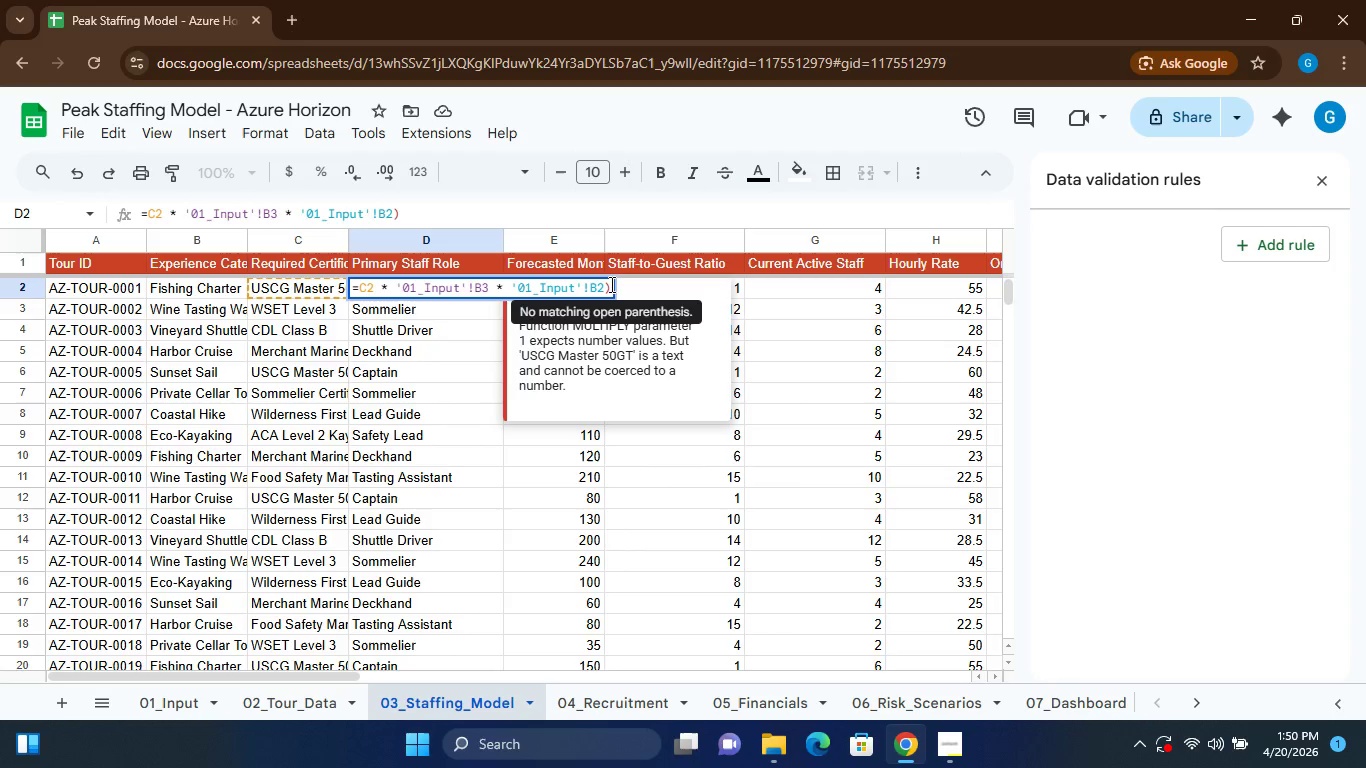 
left_click([608, 284])
 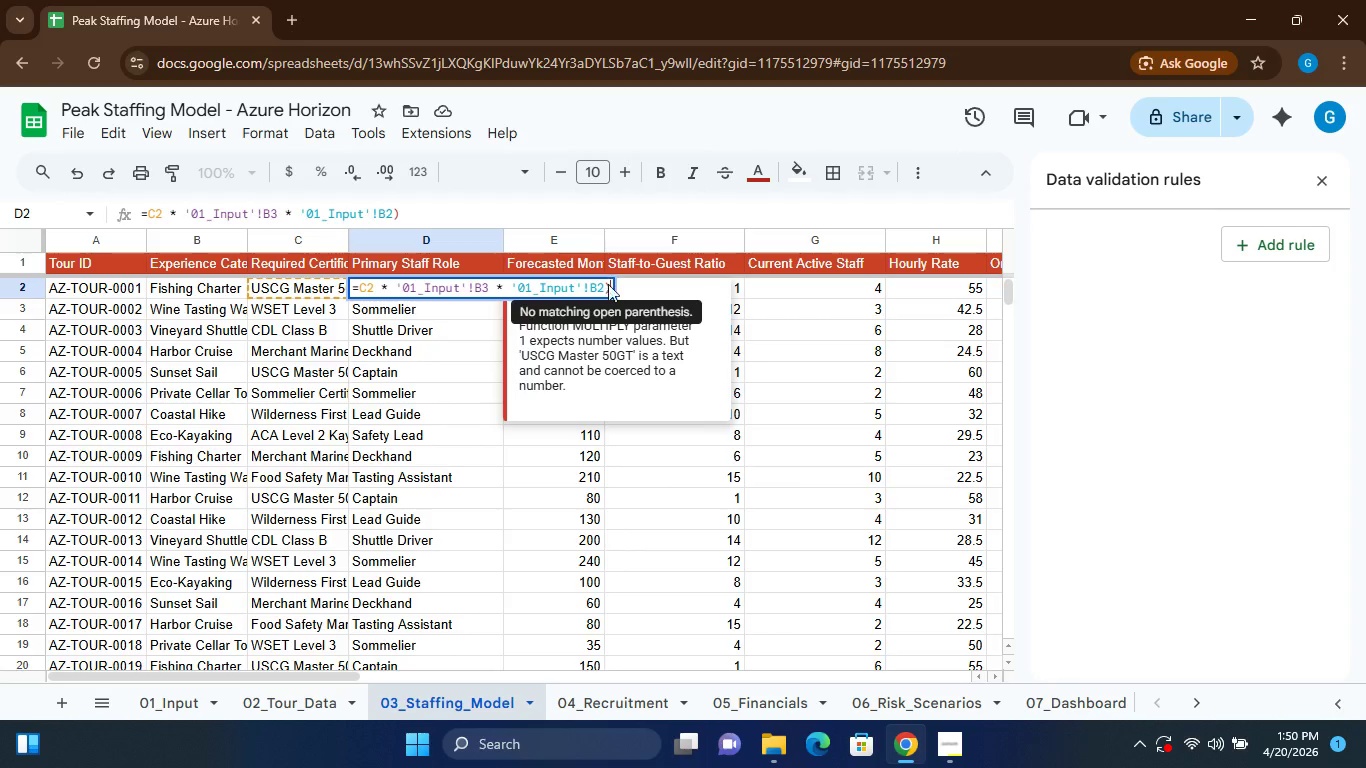 
key(Backspace)
 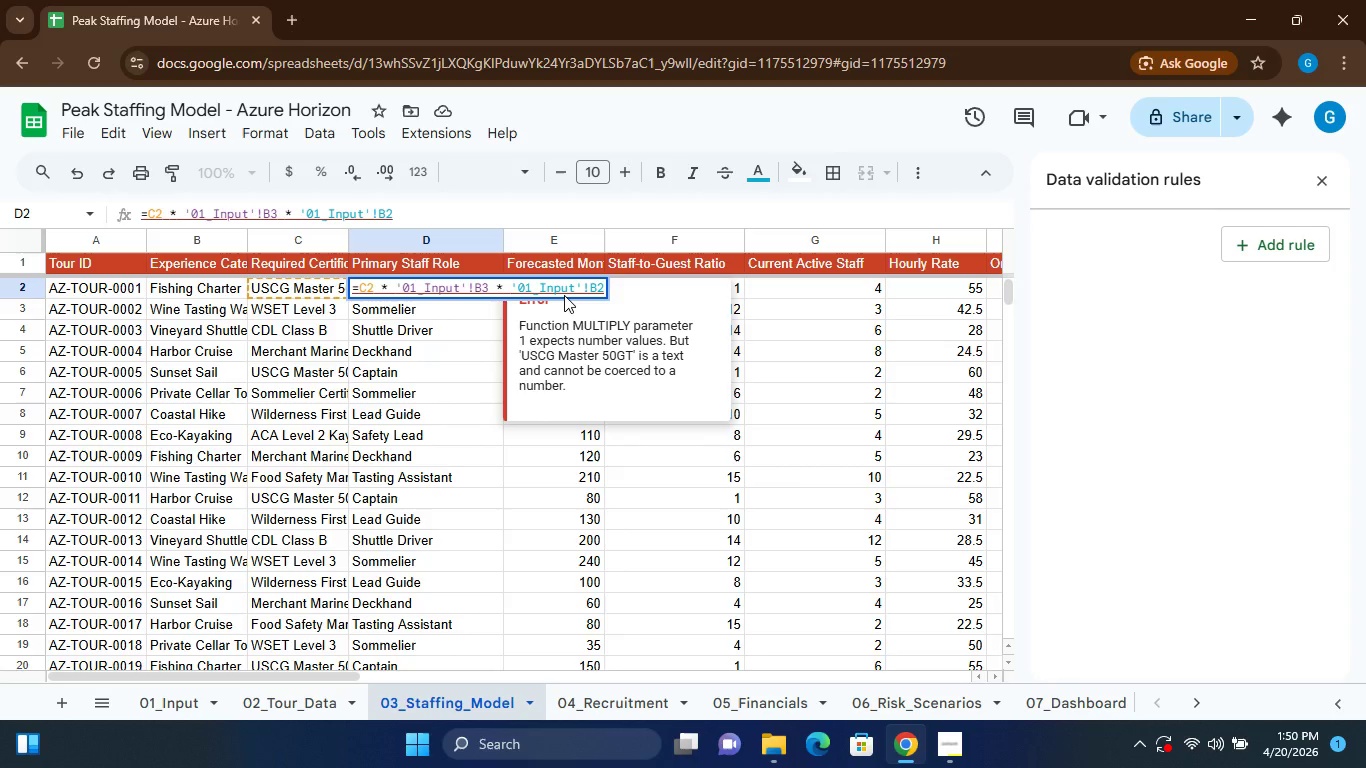 
wait(13.33)
 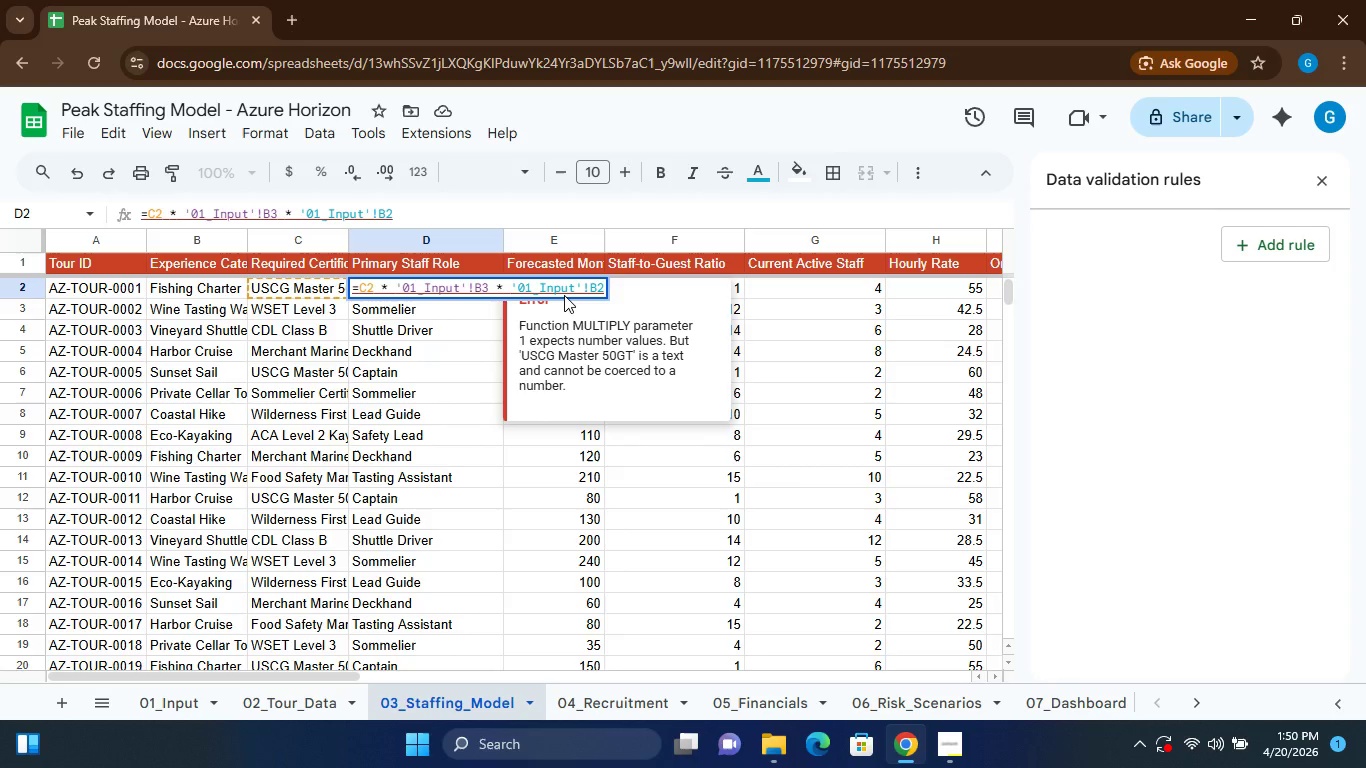 
double_click([301, 282])
 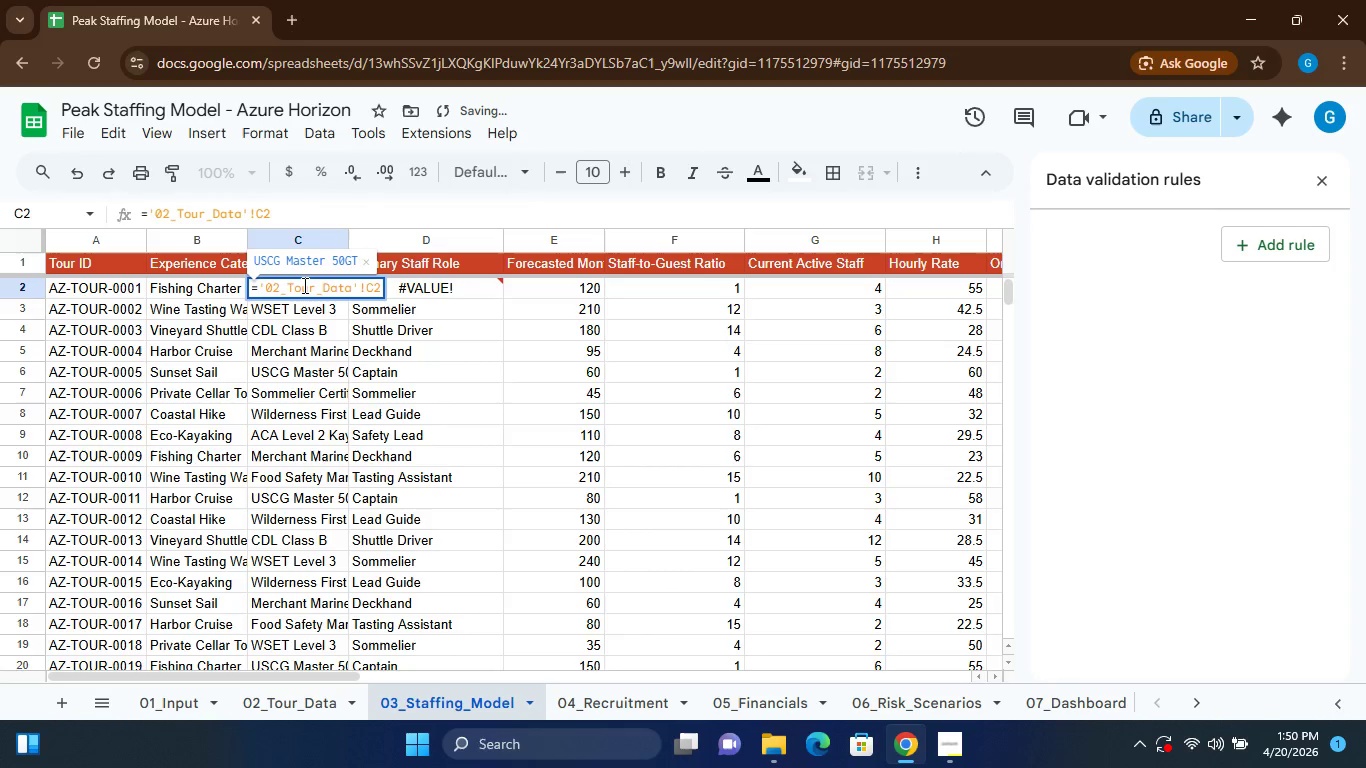 
left_click([303, 285])
 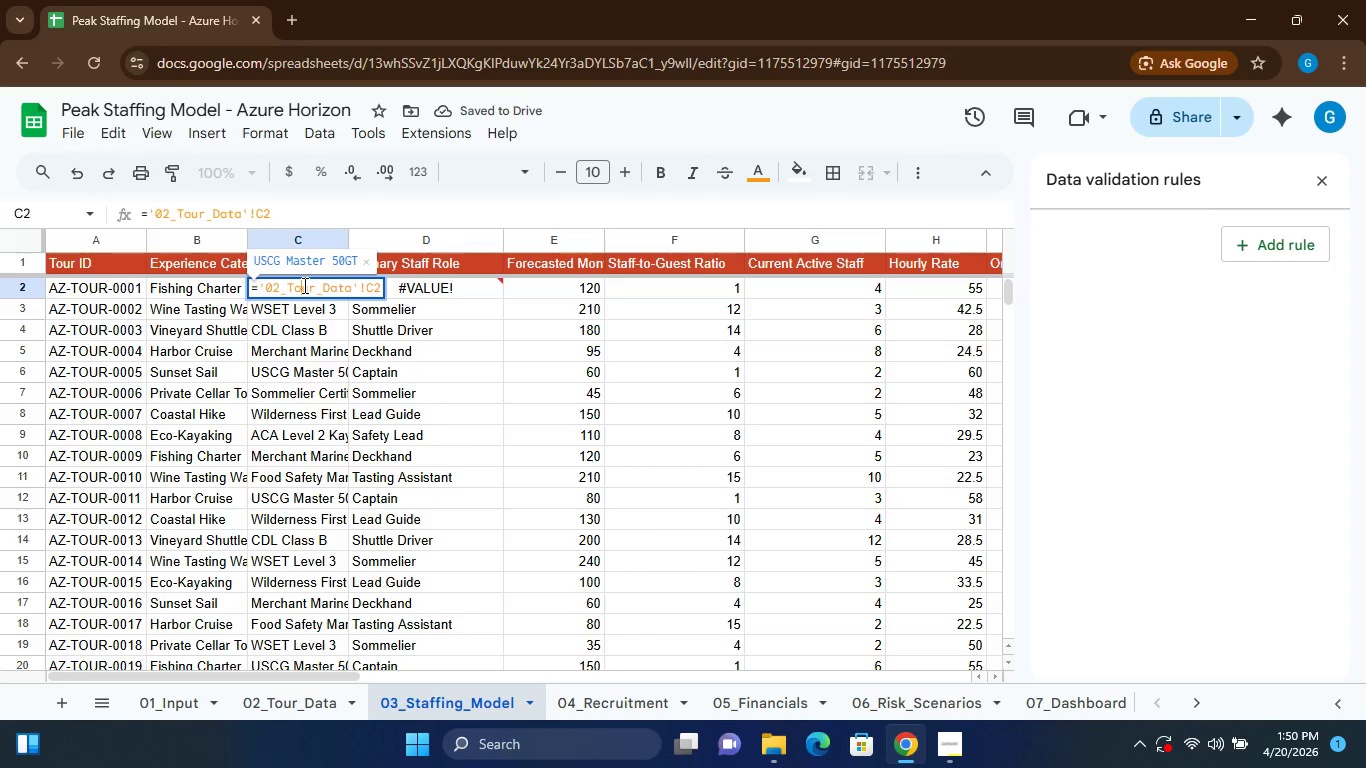 
double_click([303, 285])
 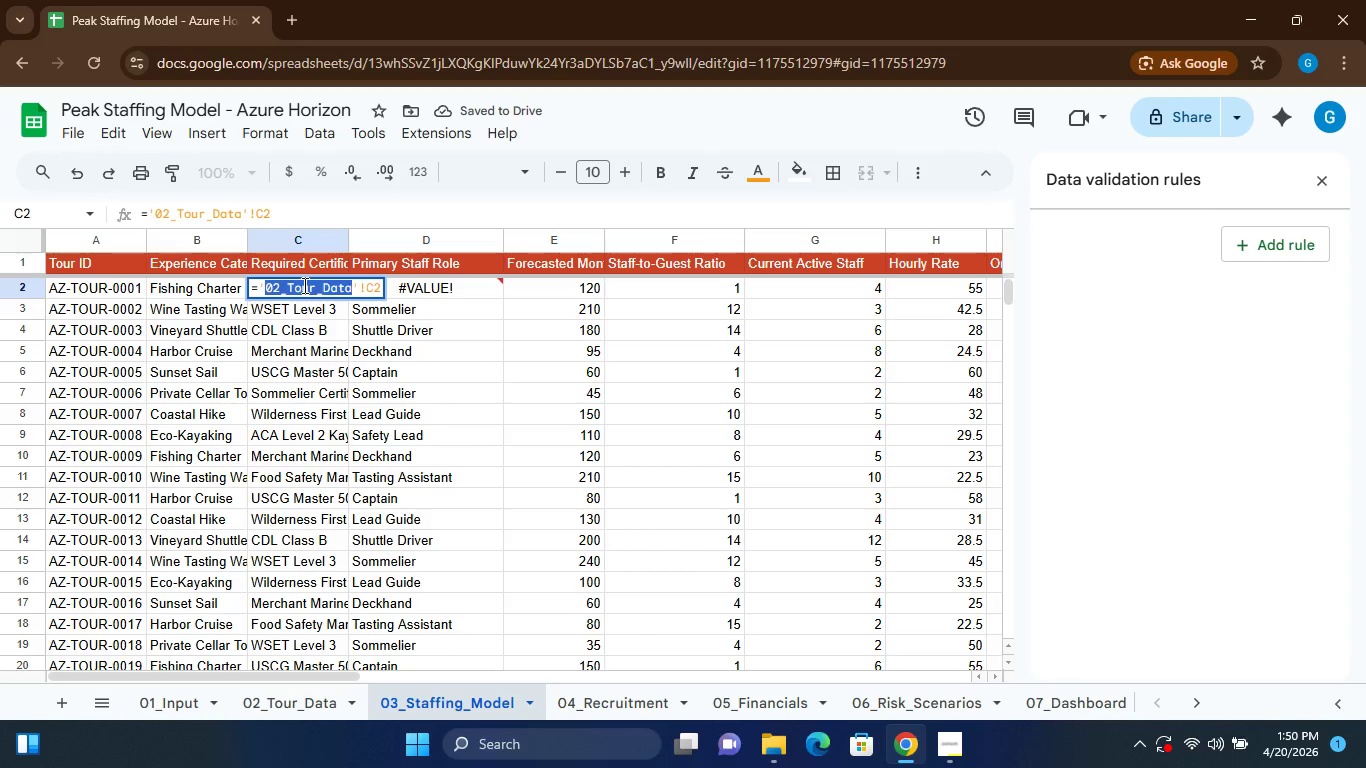 
triple_click([303, 285])
 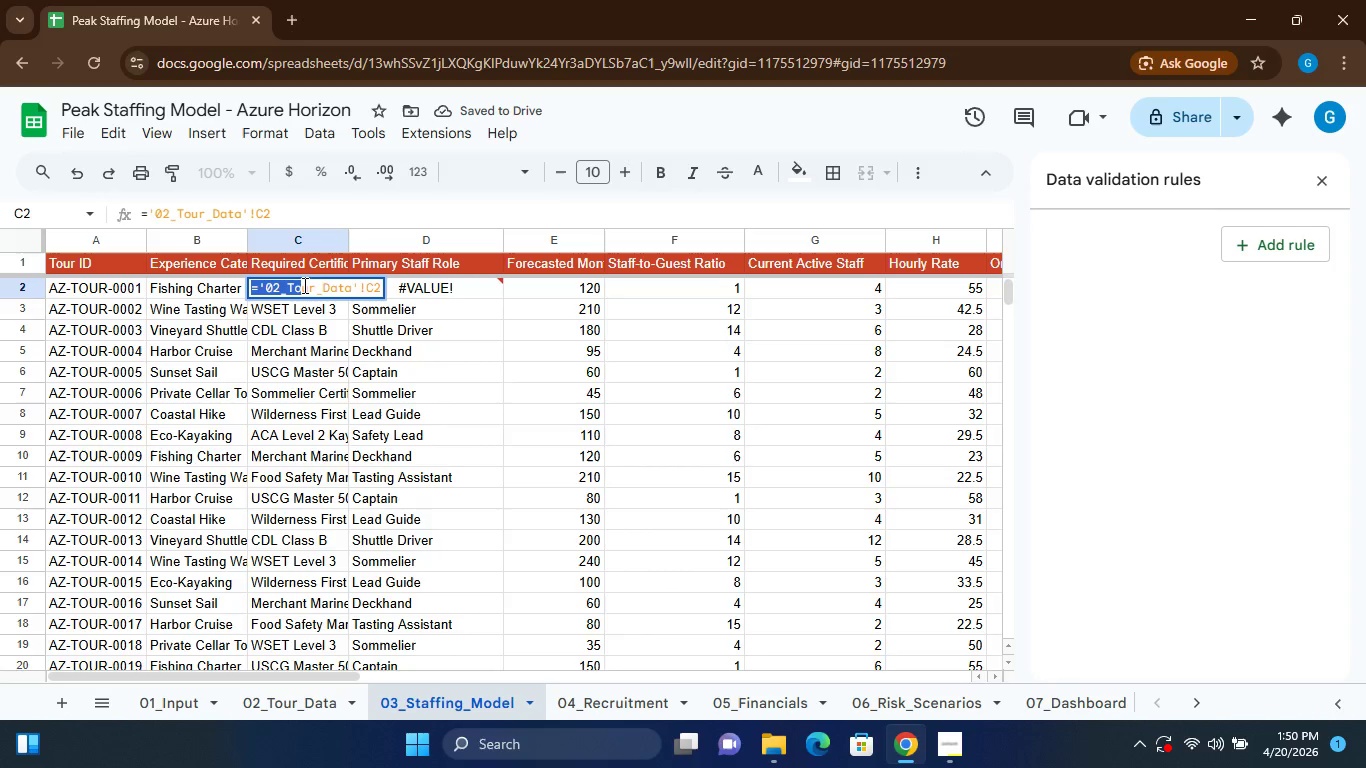 
triple_click([303, 285])
 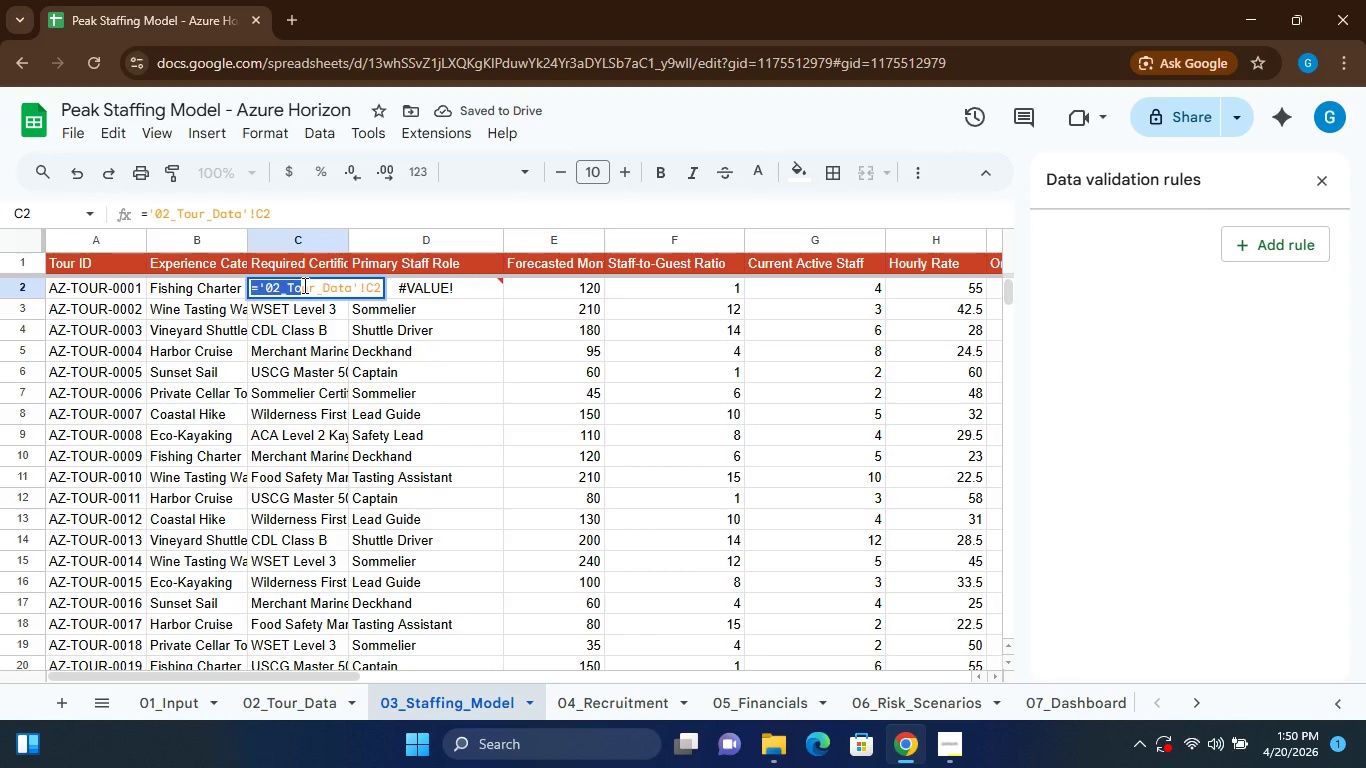 
double_click([303, 285])
 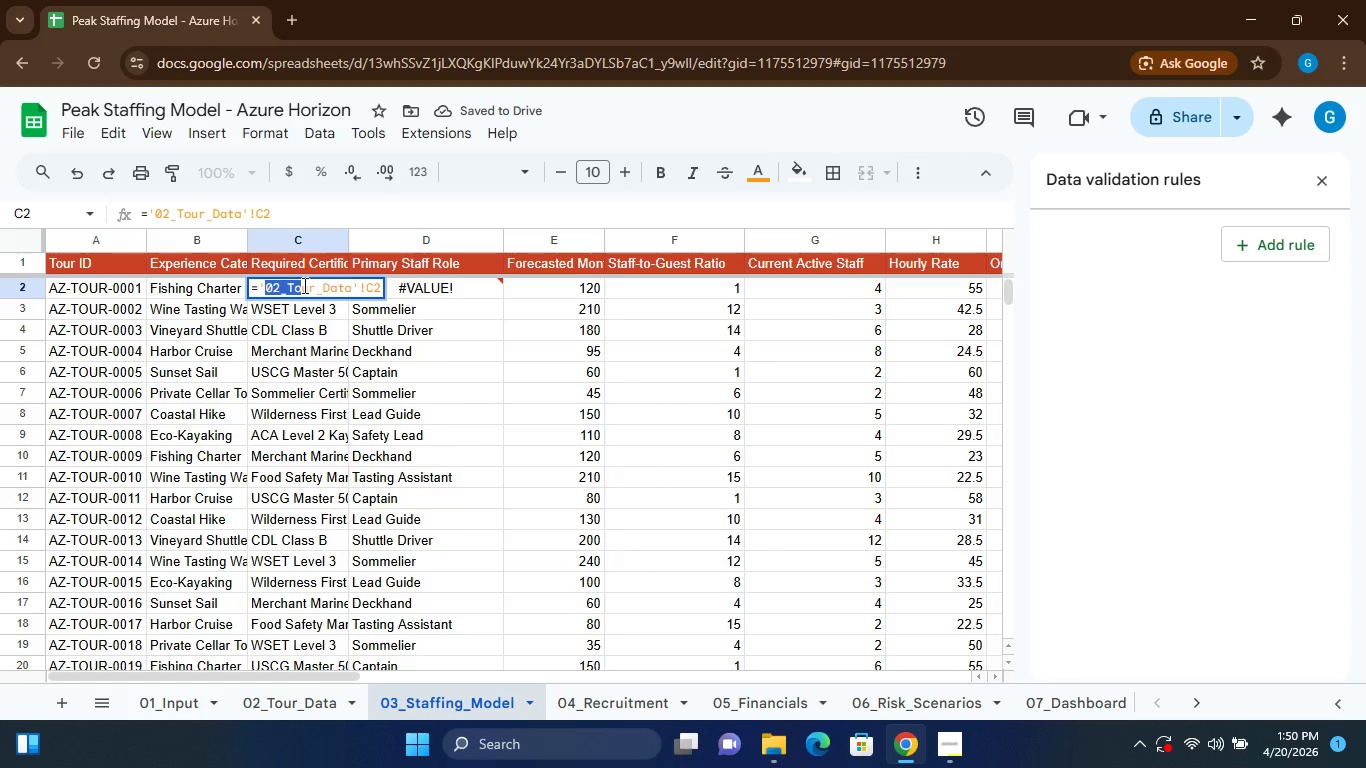 
double_click([303, 285])
 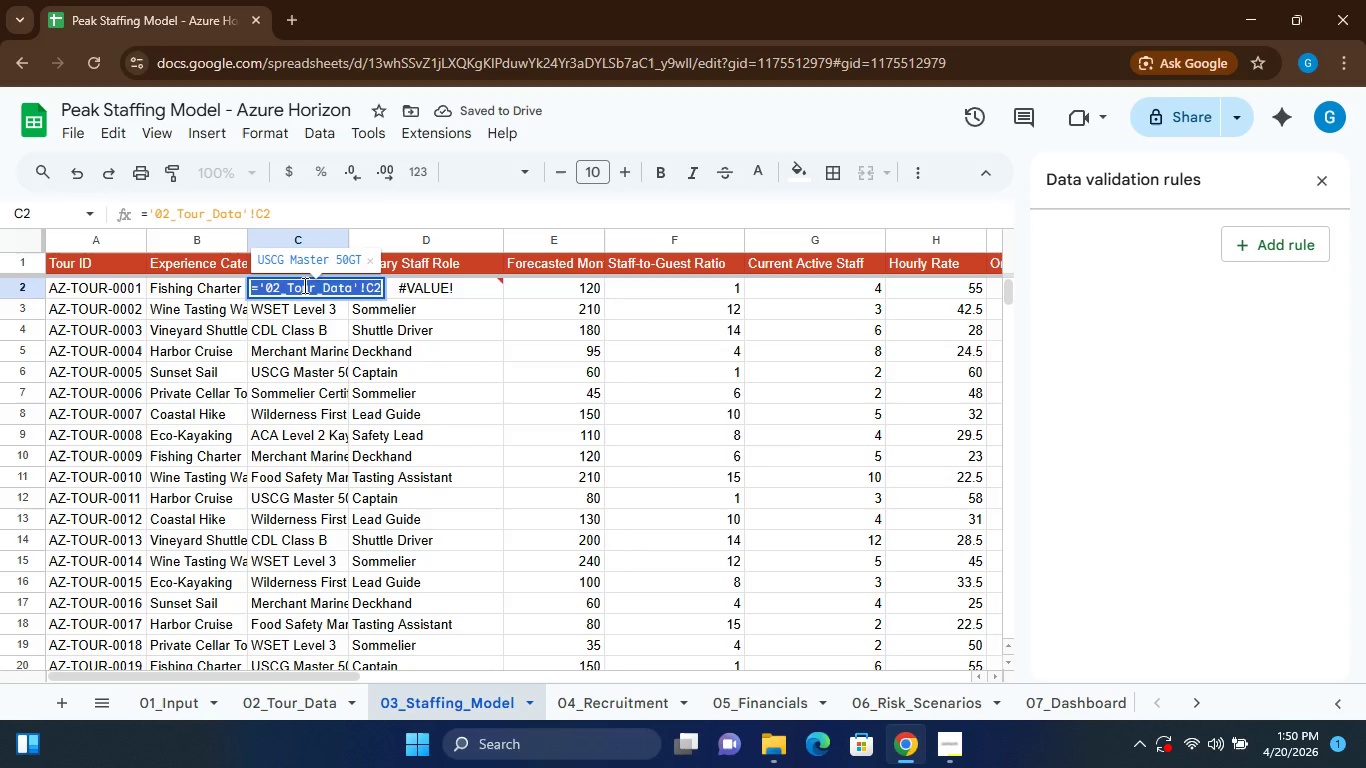 
triple_click([303, 285])
 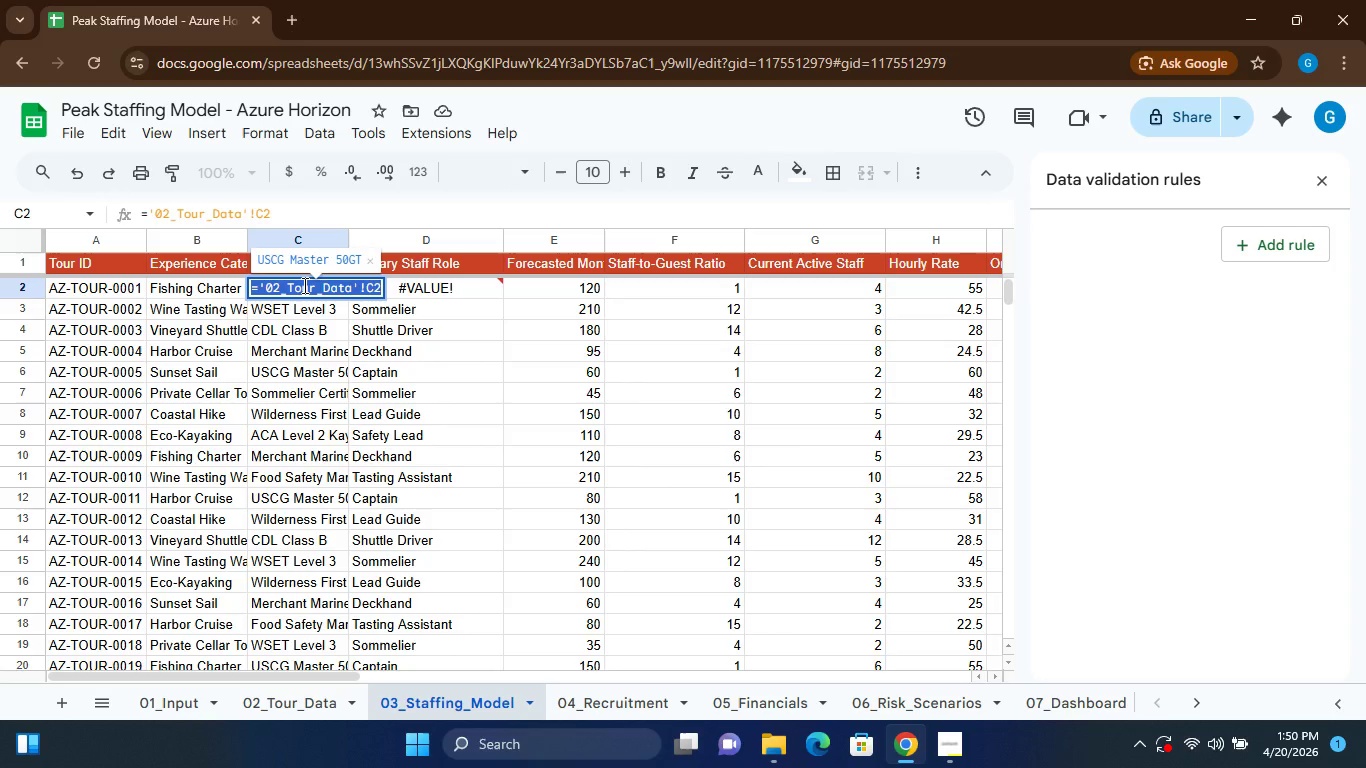 
key(Control+C)
 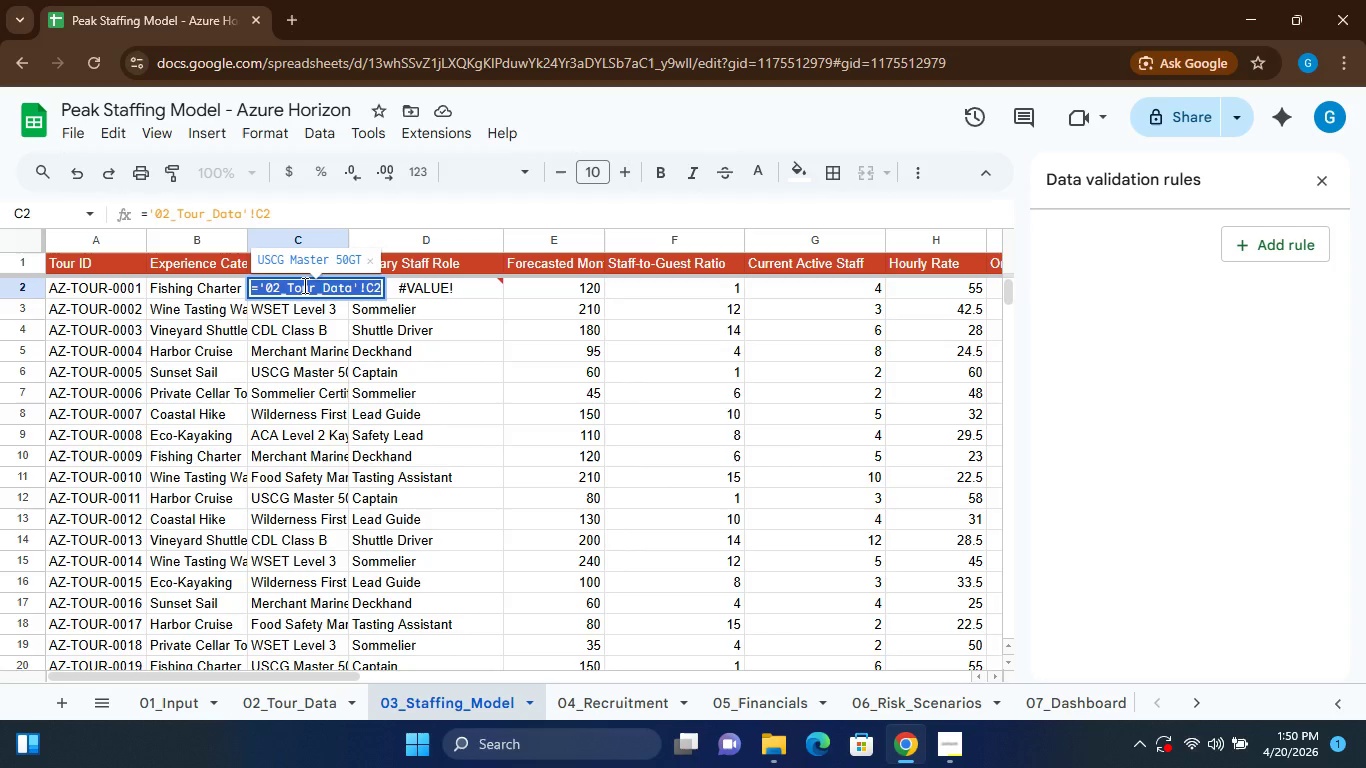 
type(=ISNUMBER())
 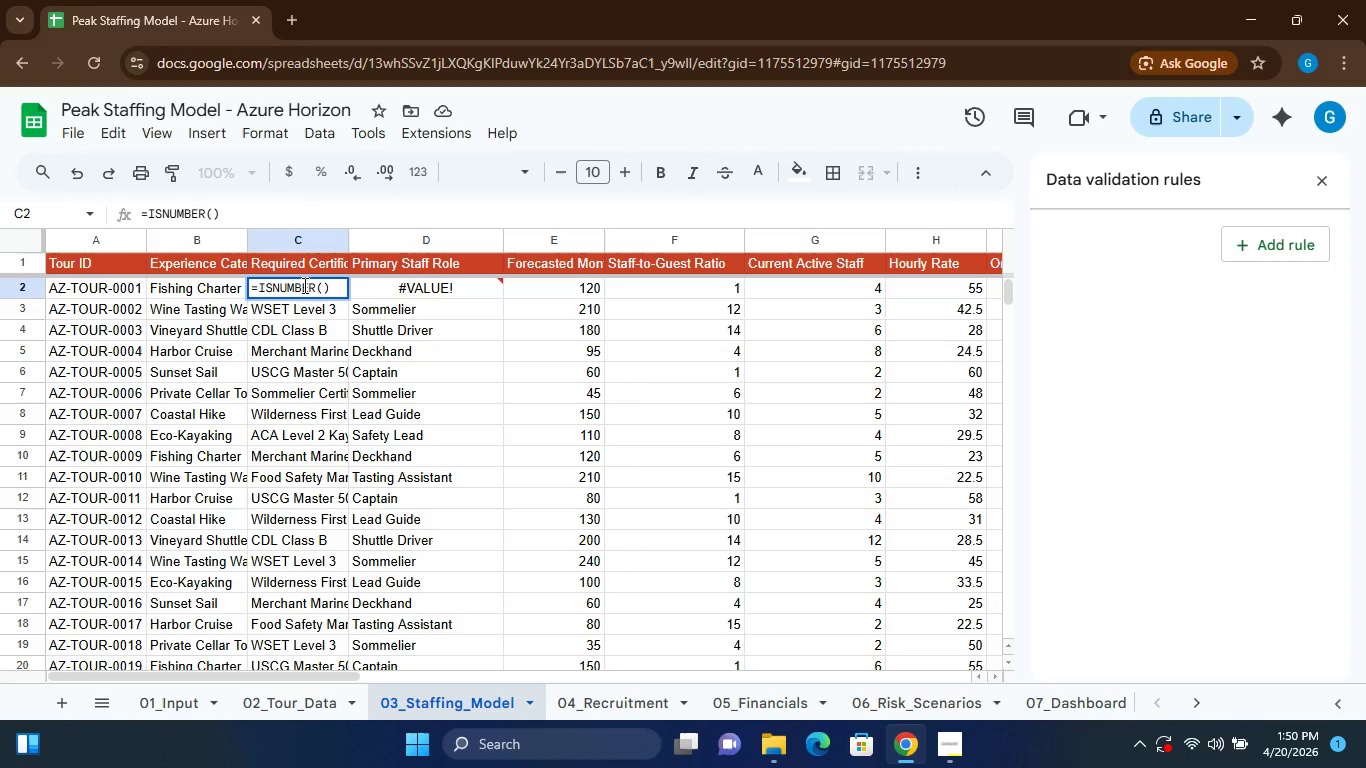 
key(ArrowLeft)
 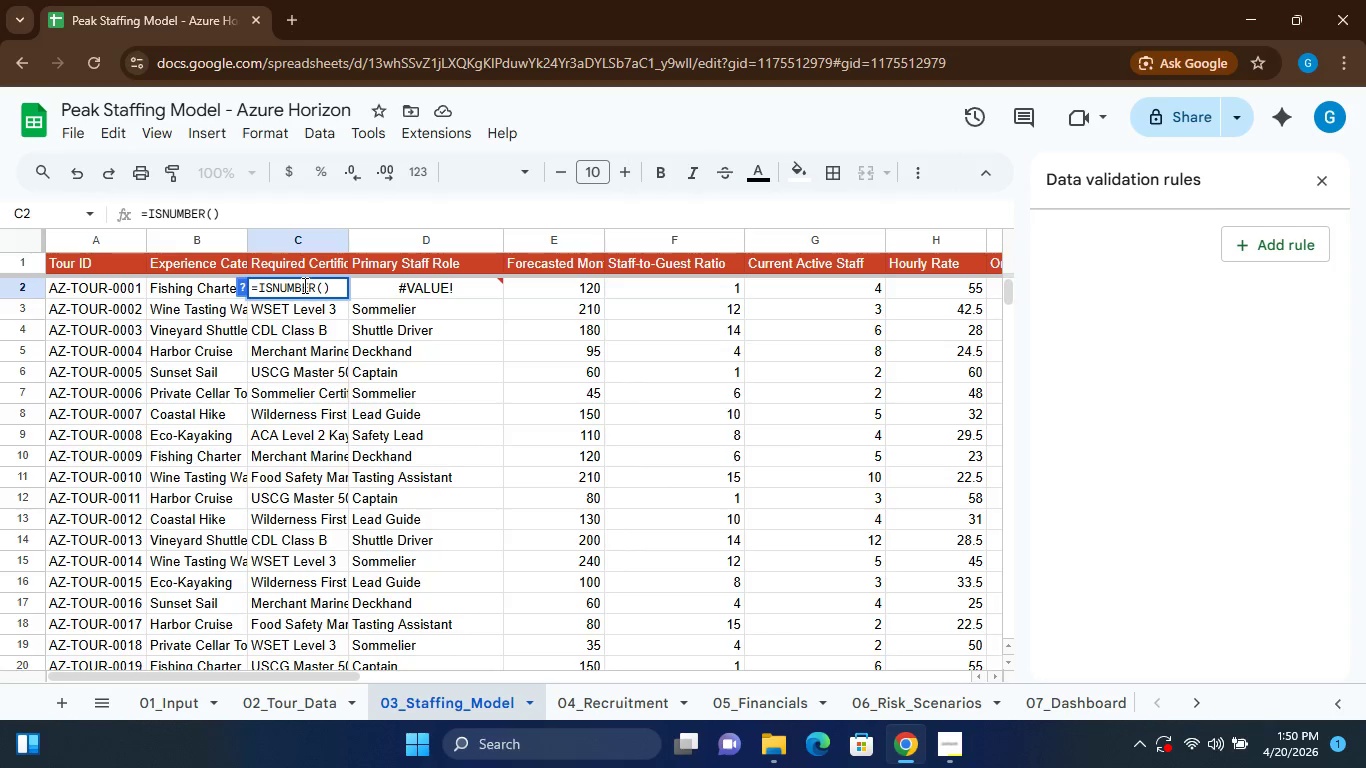 
type(C2)
 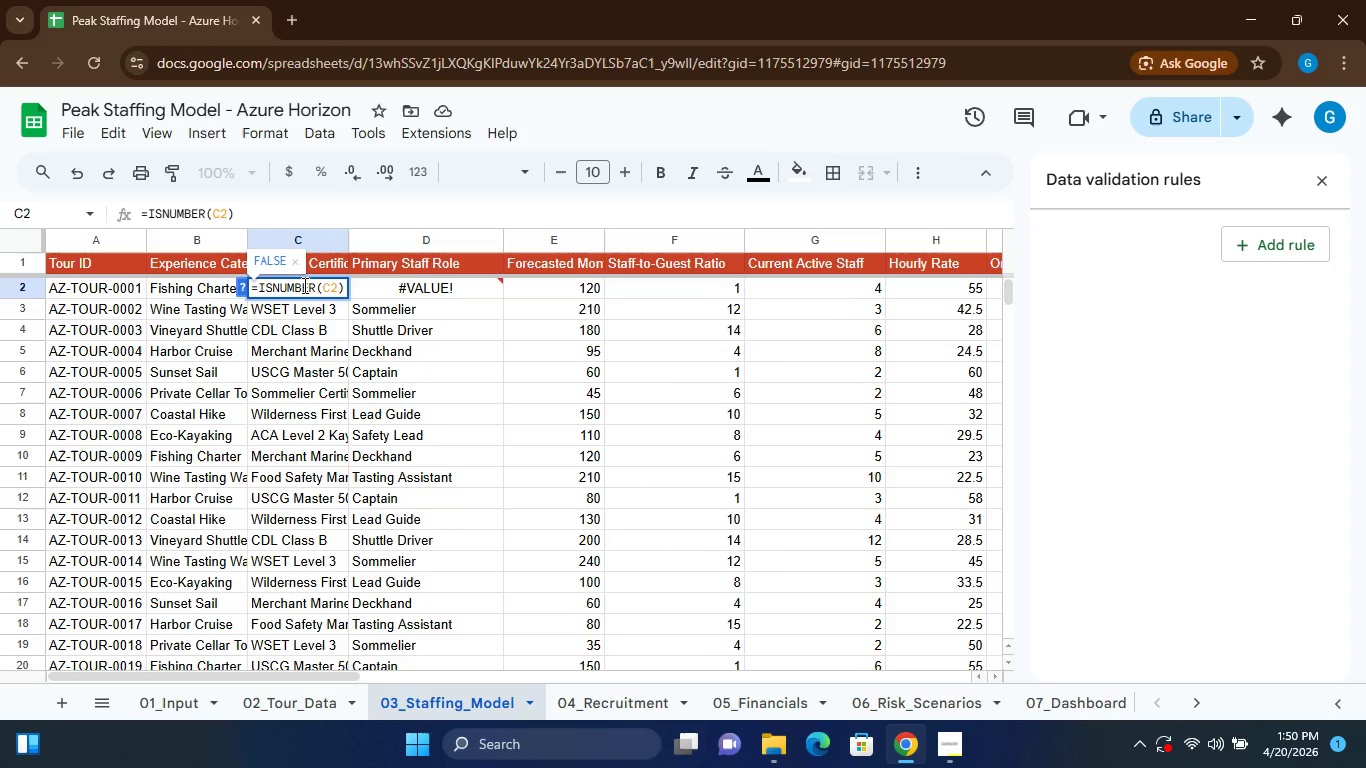 
wait(6.33)
 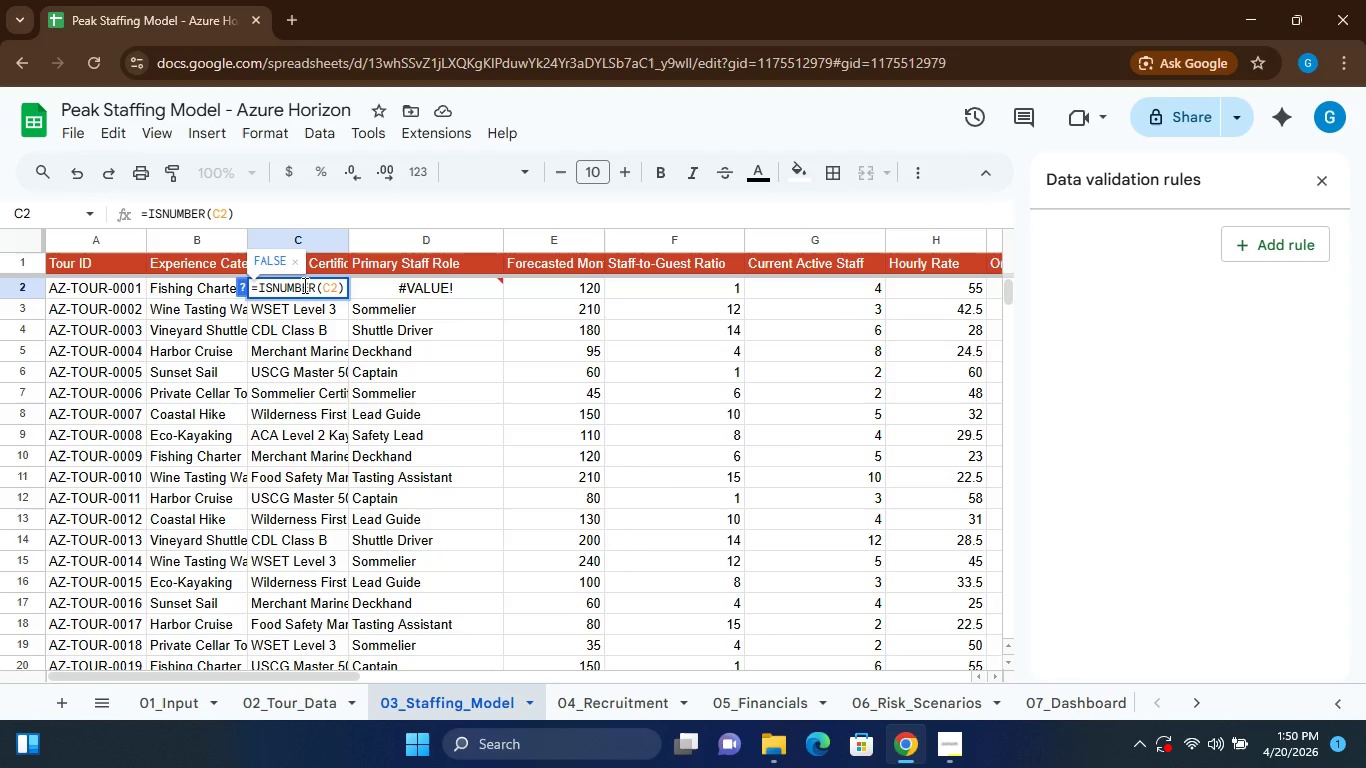 
hold_key(key=ControlLeft, duration=1.56)
 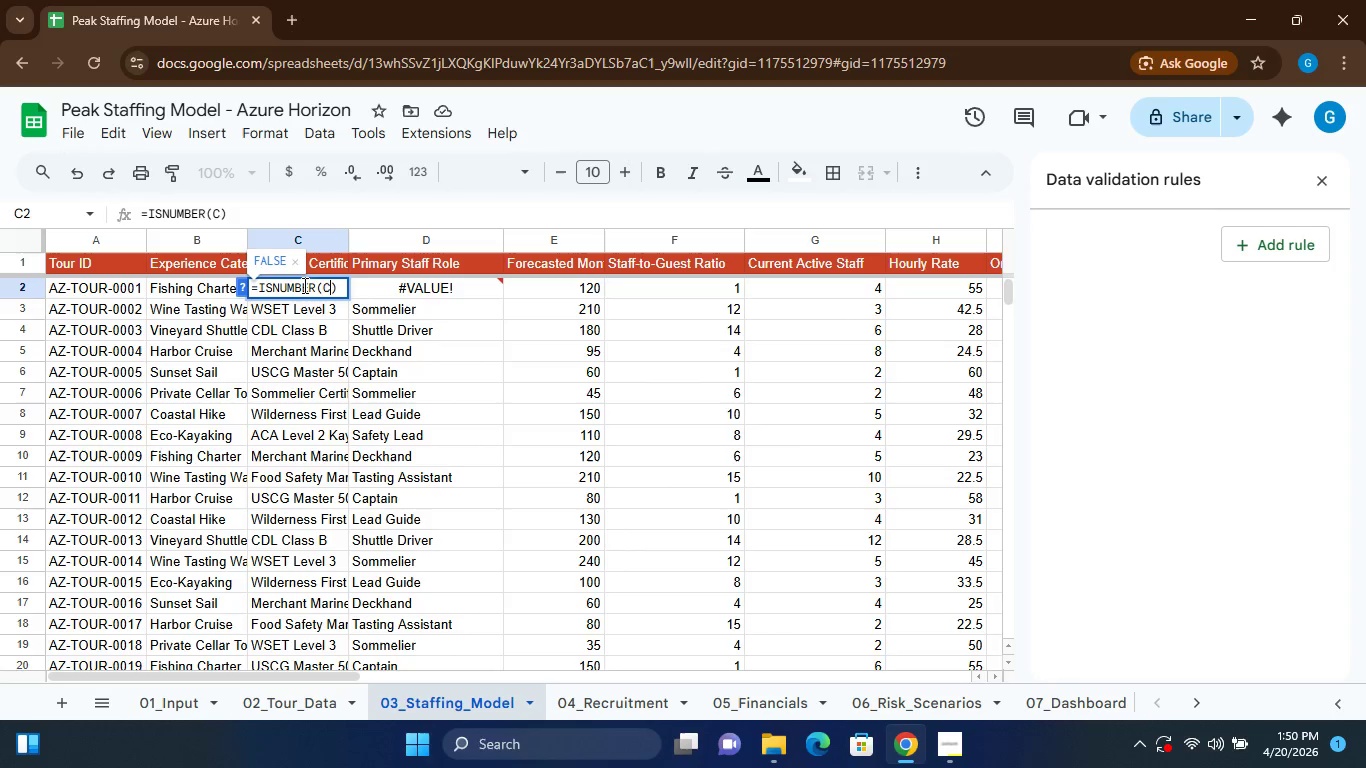 
key(Control+Z)
 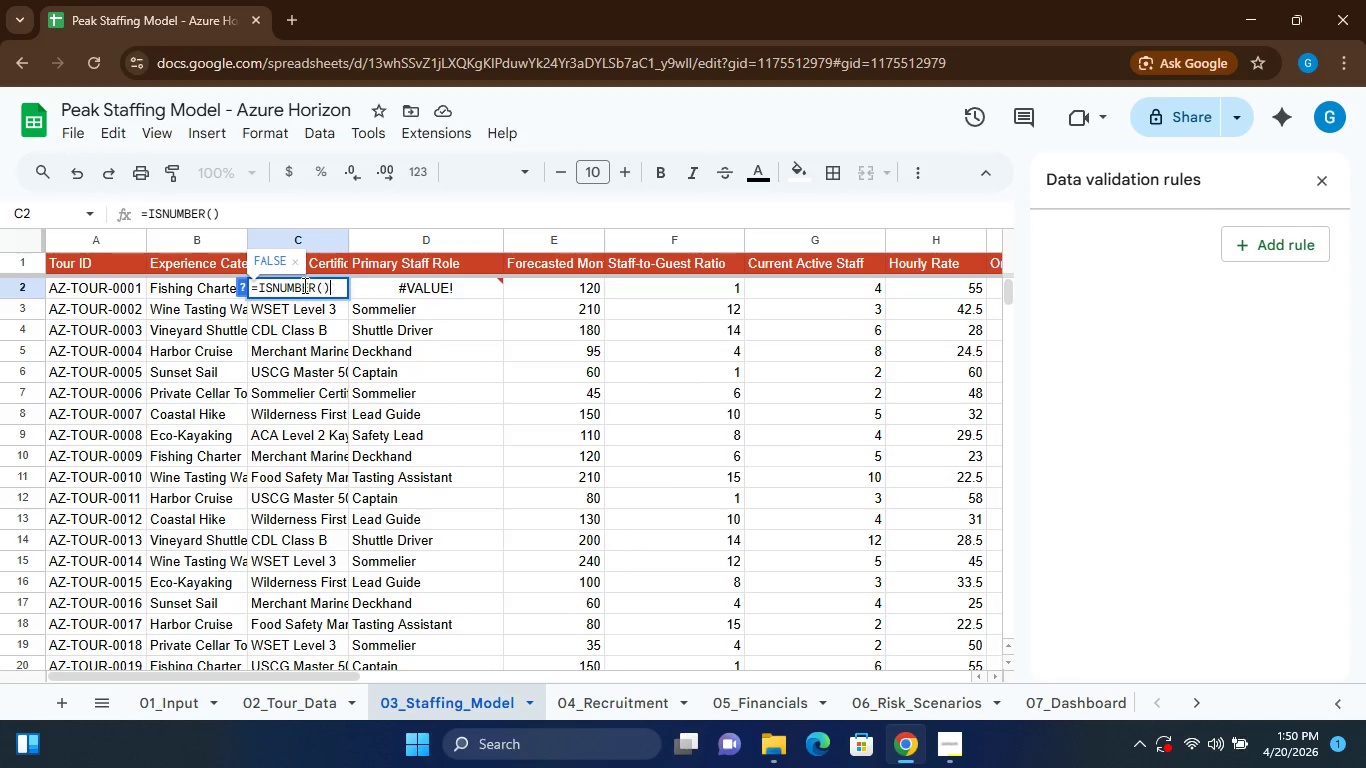 
key(Control+Z)
 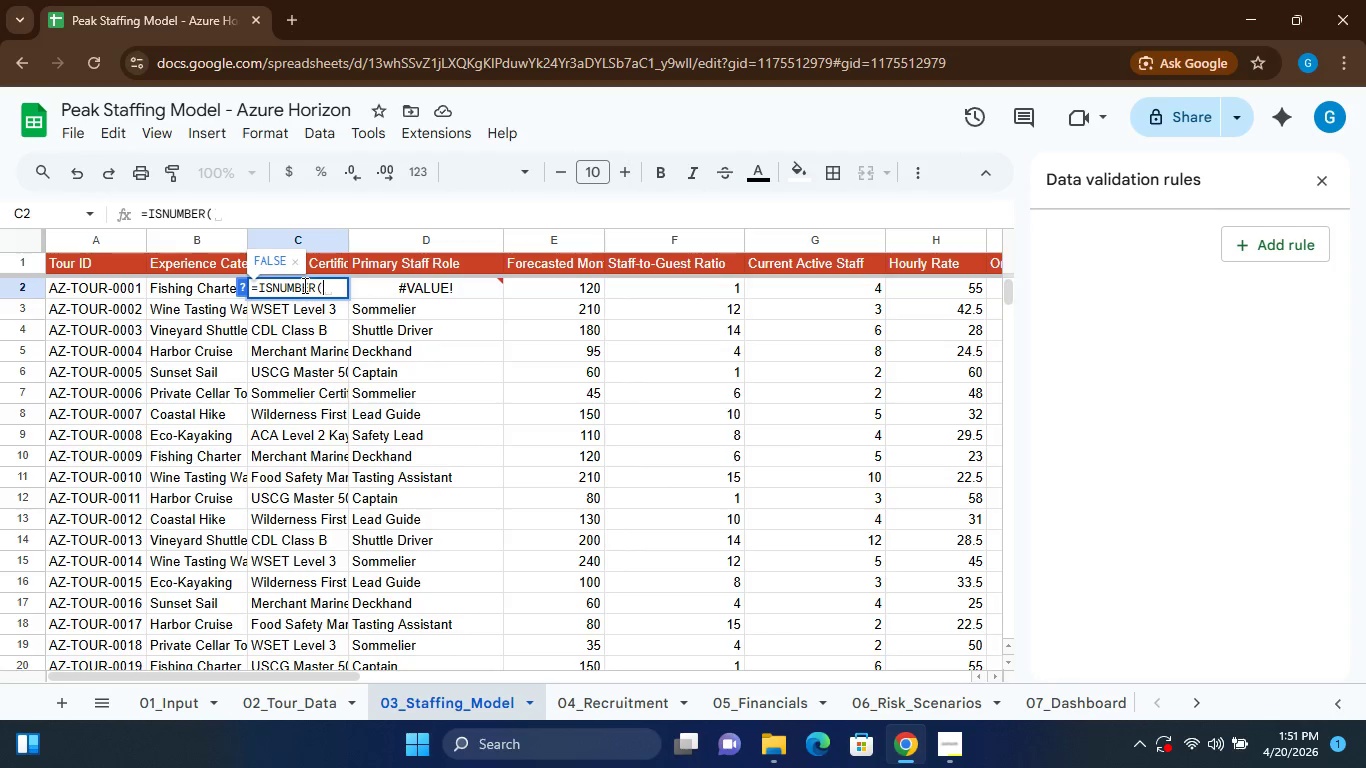 
key(Control+Z)
 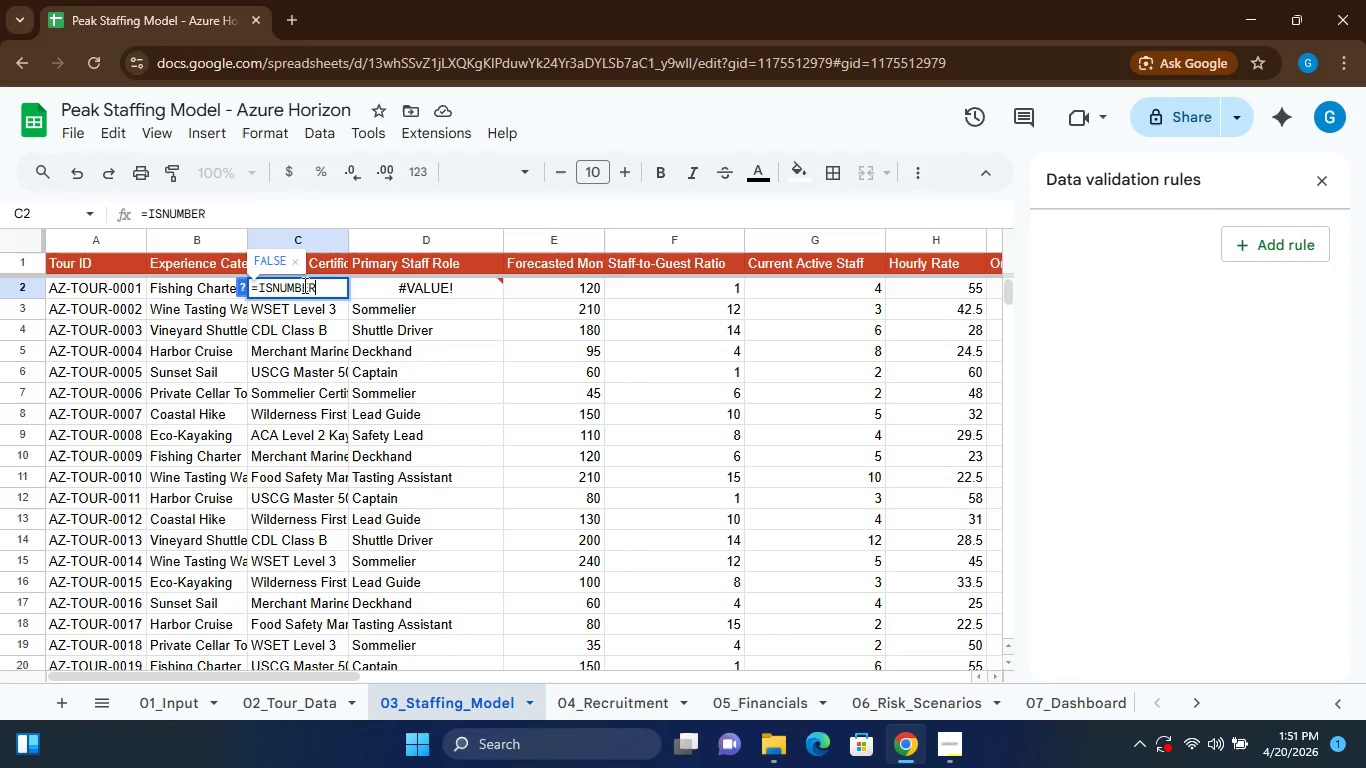 
key(Control+Z)
 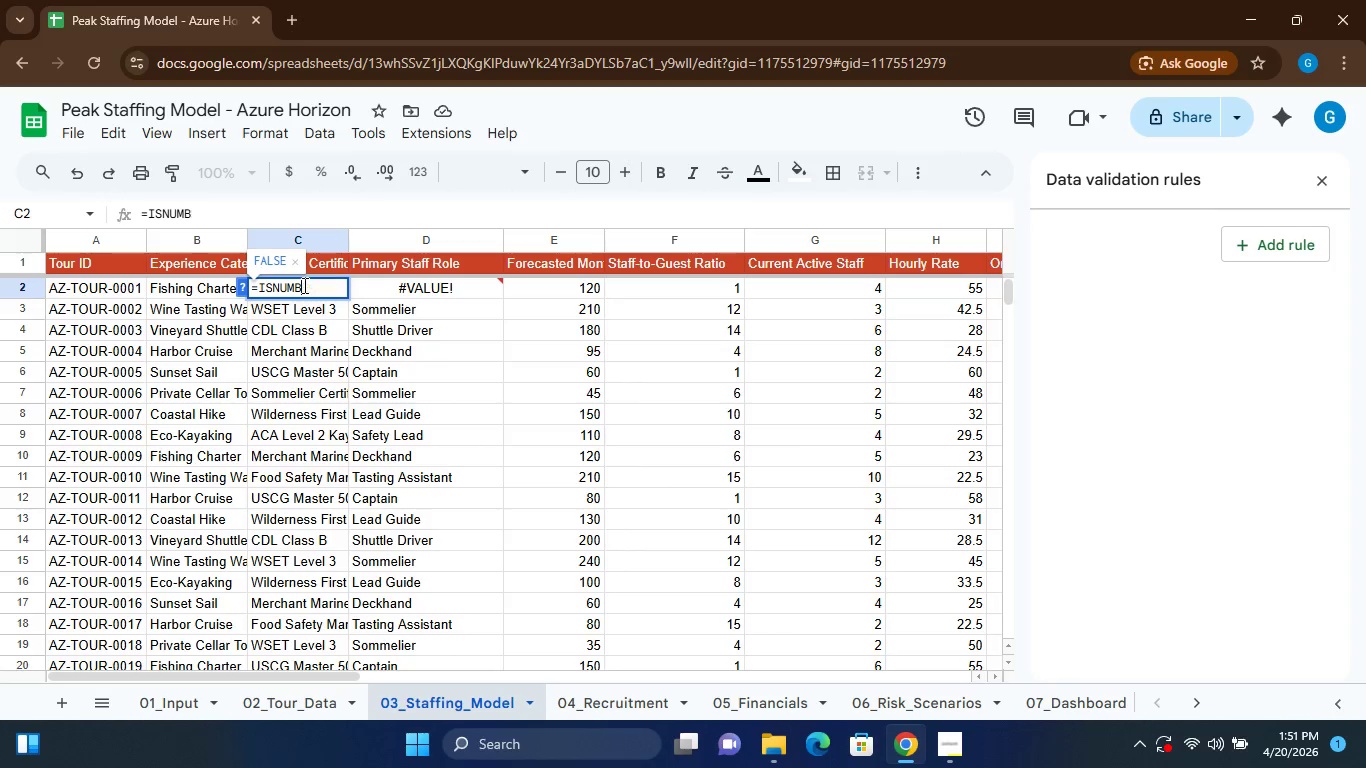 
key(Control+Z)
 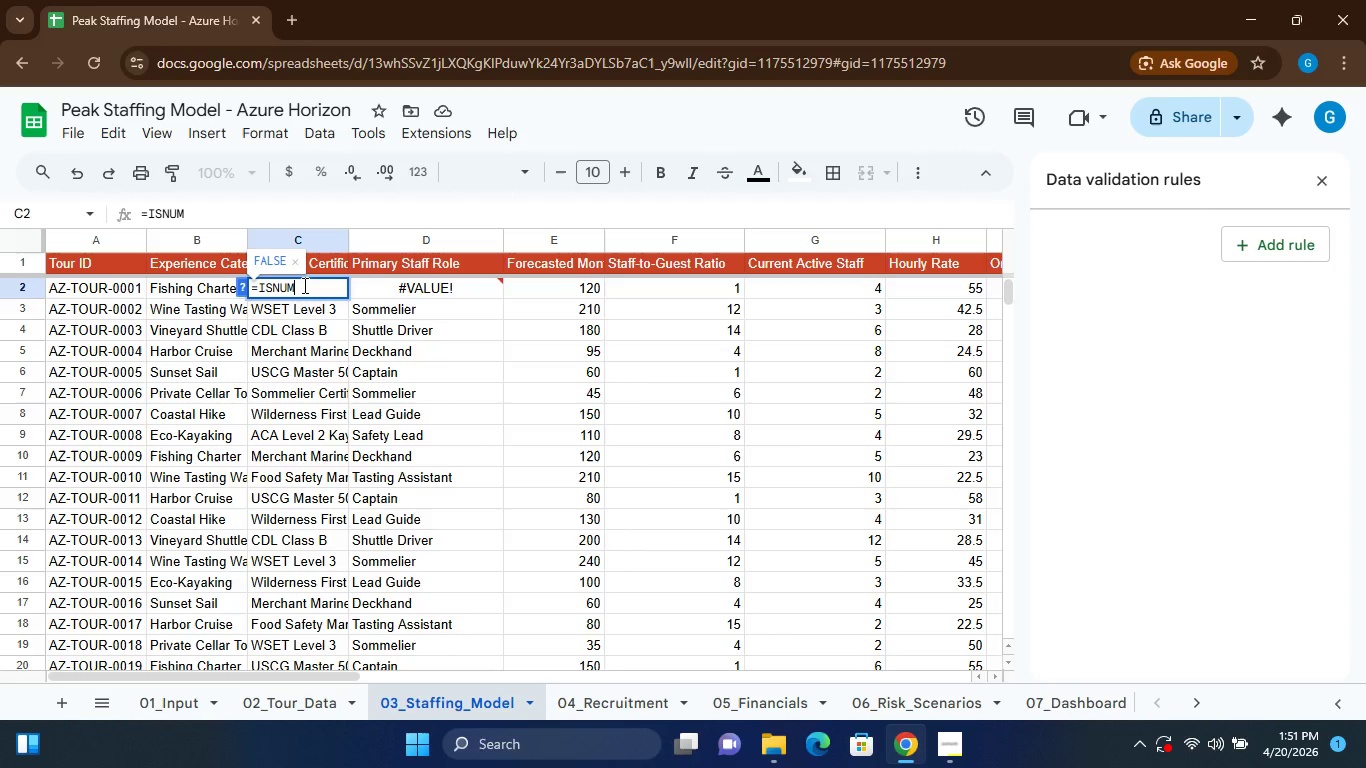 
key(Control+Z)
 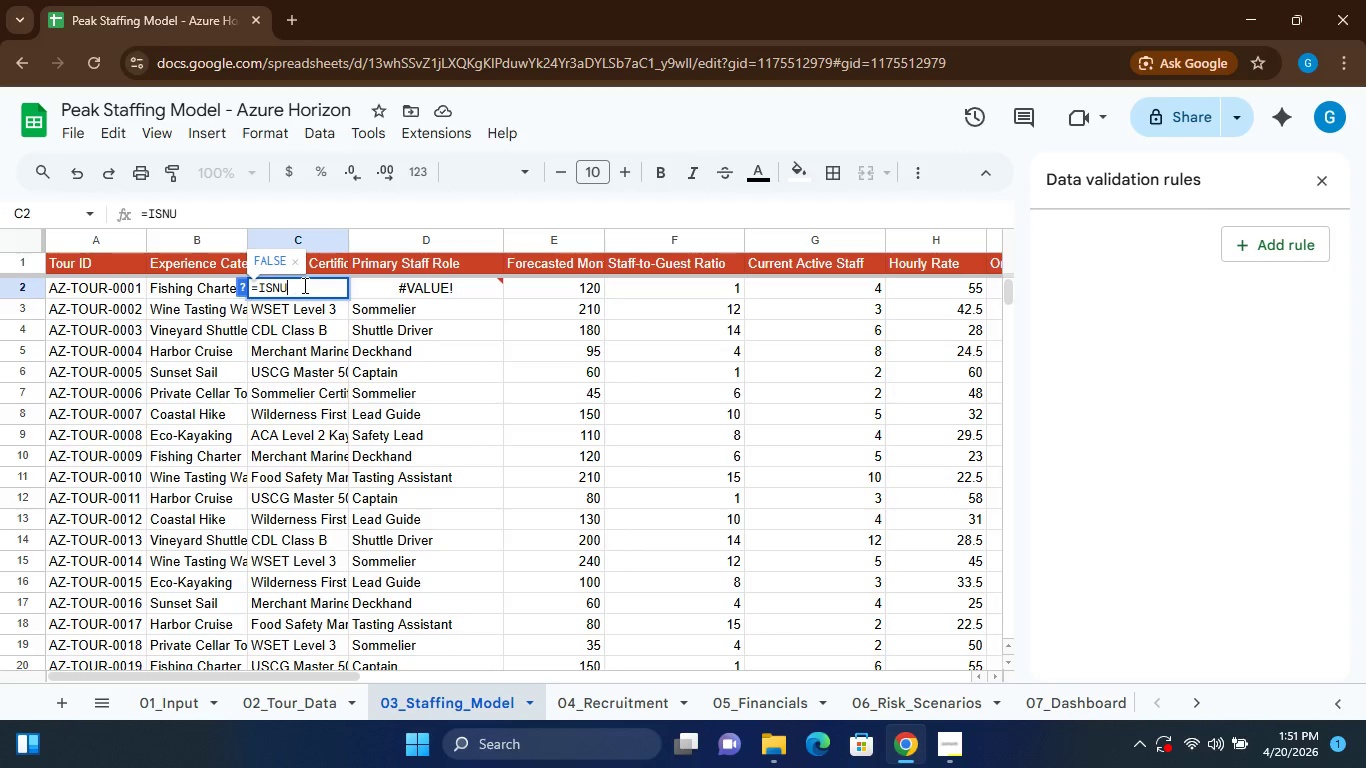 
key(Control+Z)
 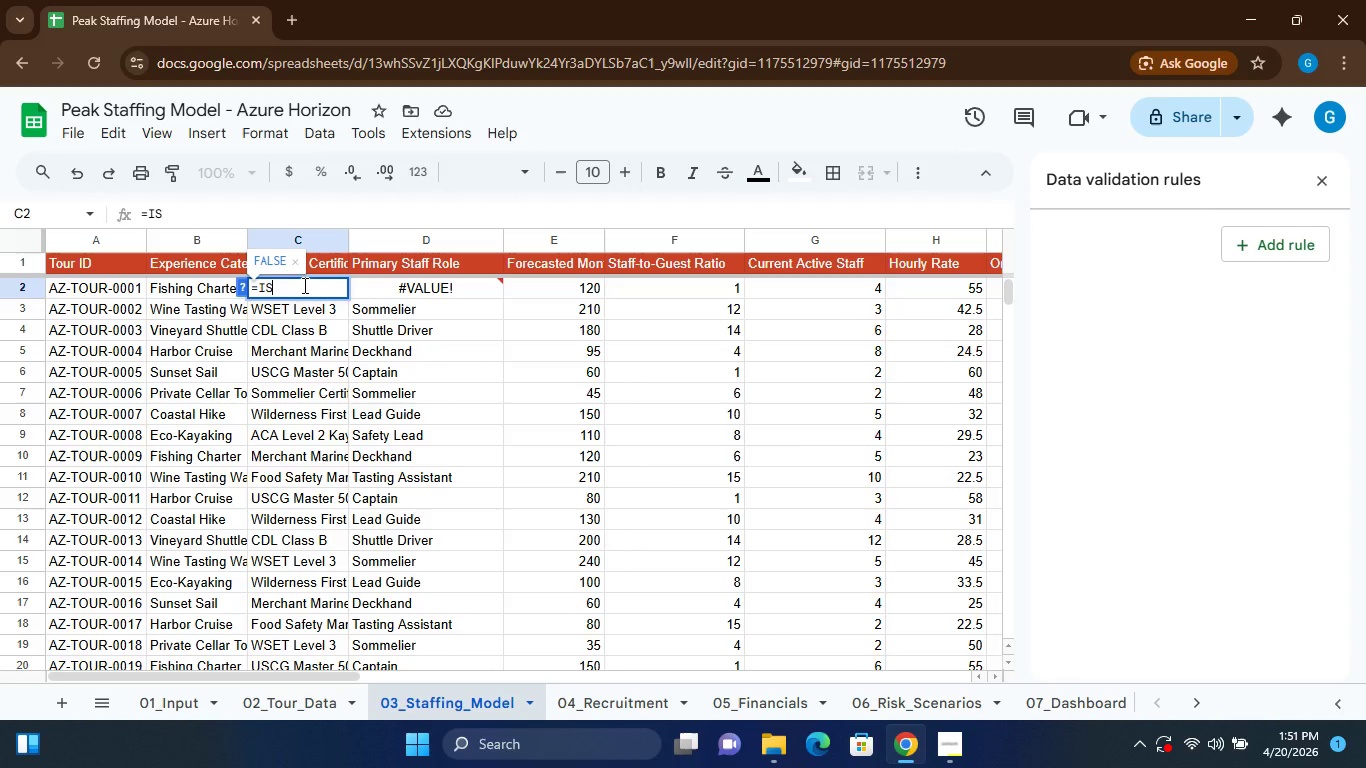 
key(Control+Z)
 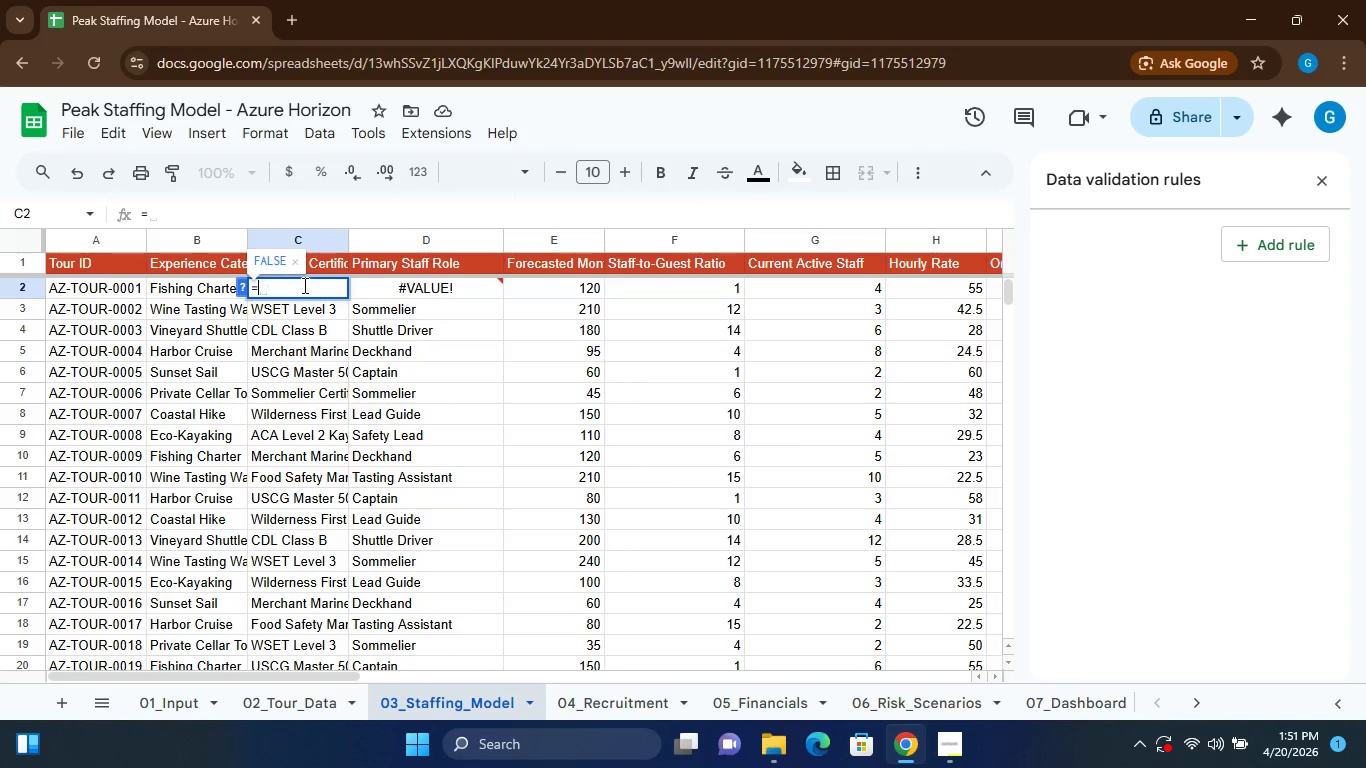 
key(Control+Z)
 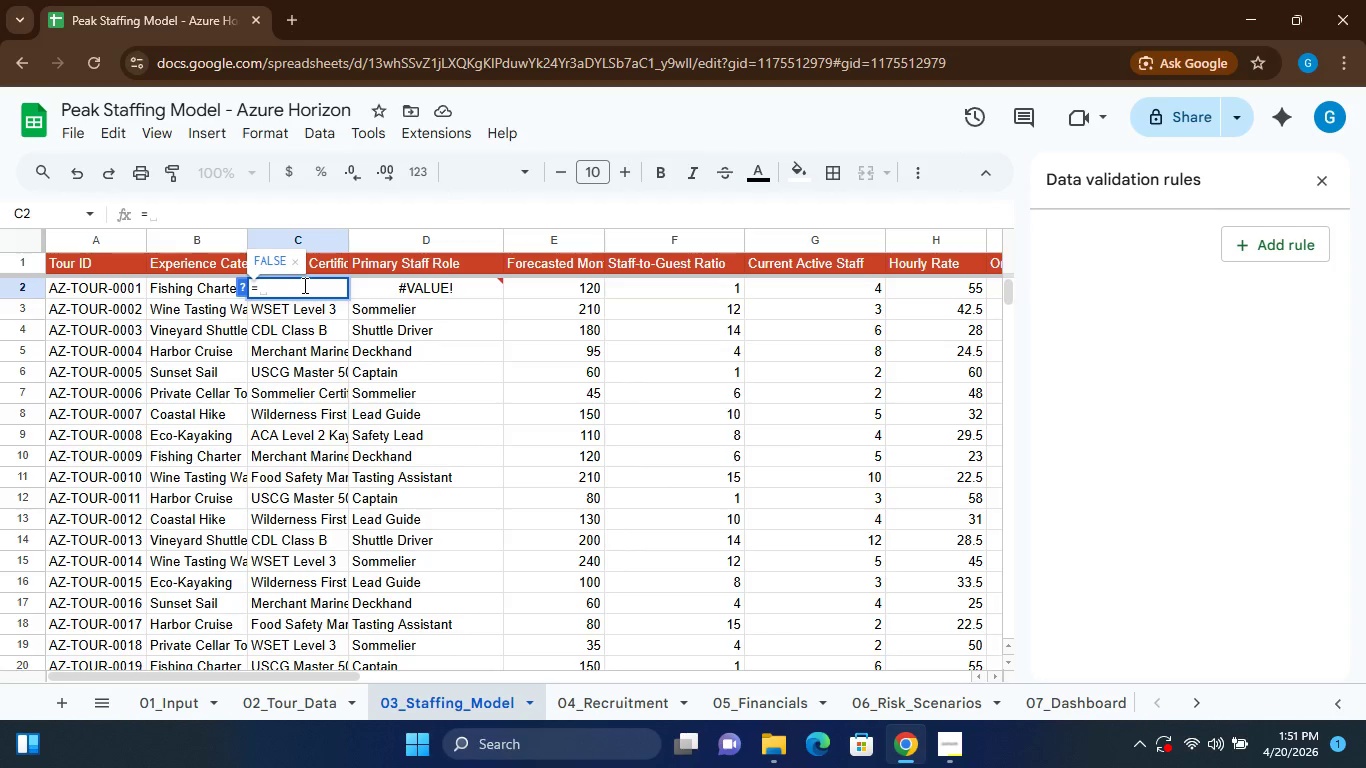 
key(Control+Z)
 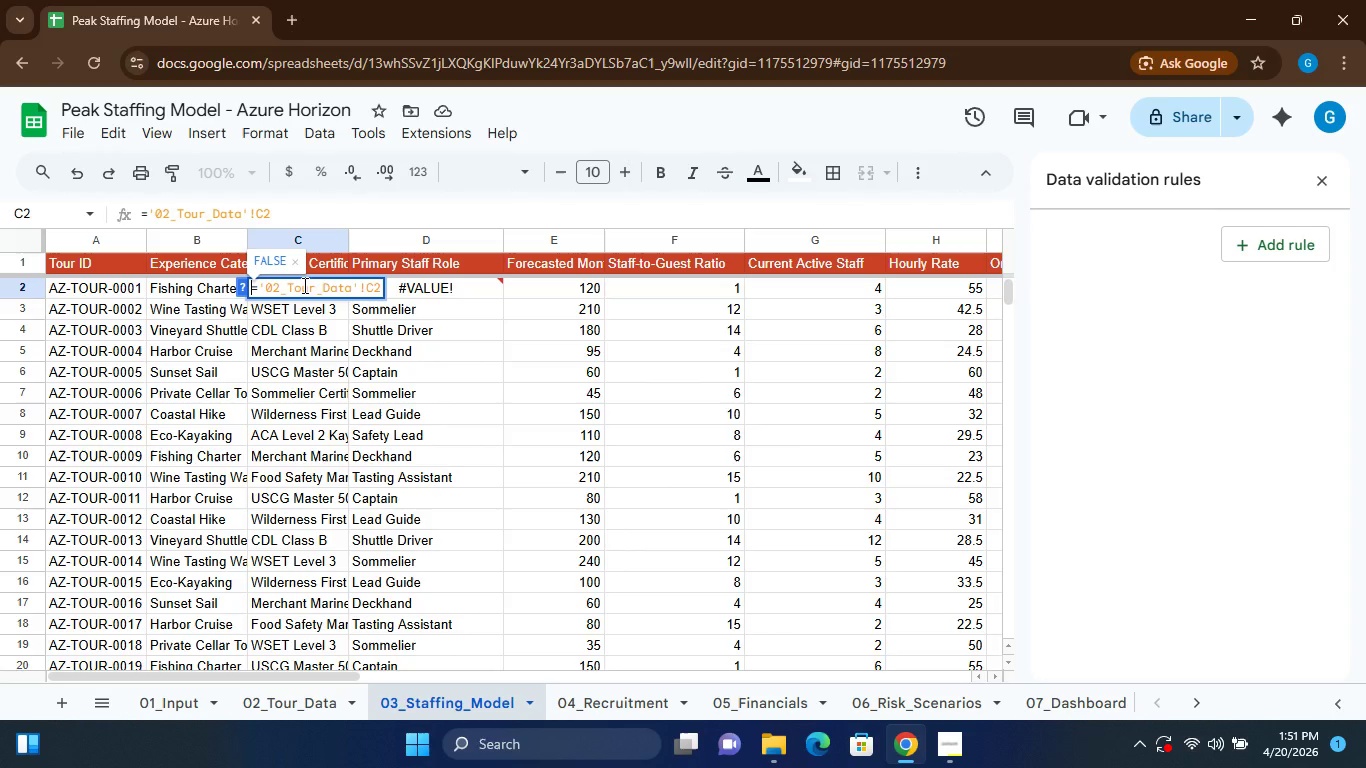 
key(Enter)
 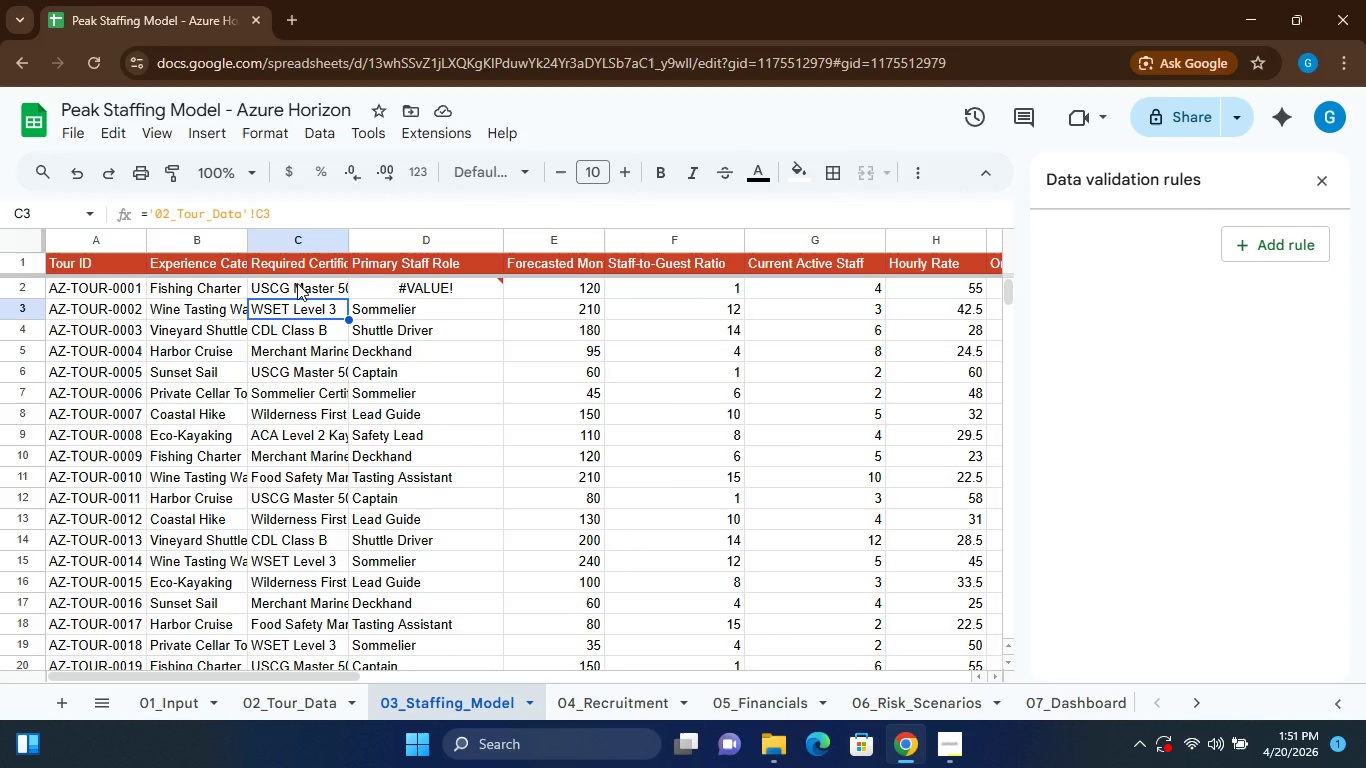 
left_click([297, 283])
 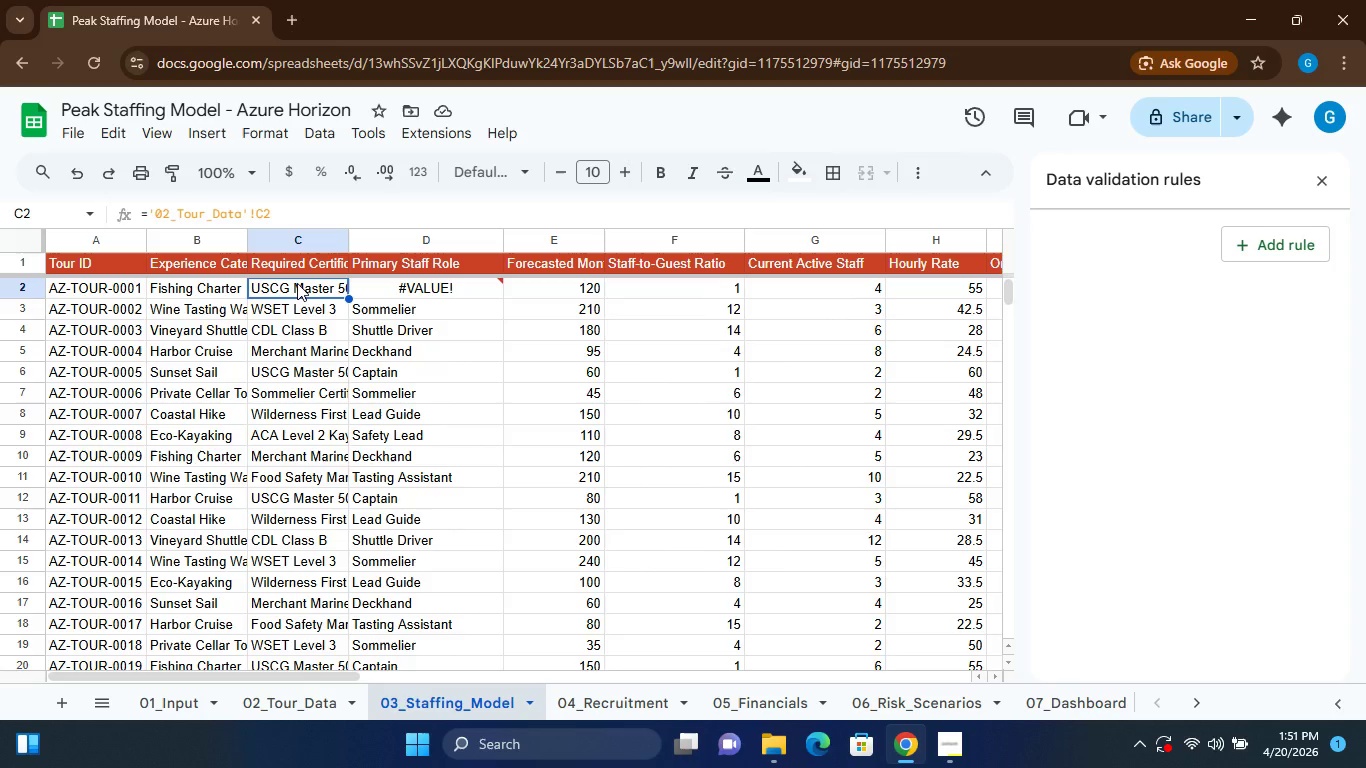 
left_click_drag(start_coordinate=[297, 283], to_coordinate=[628, 391])
 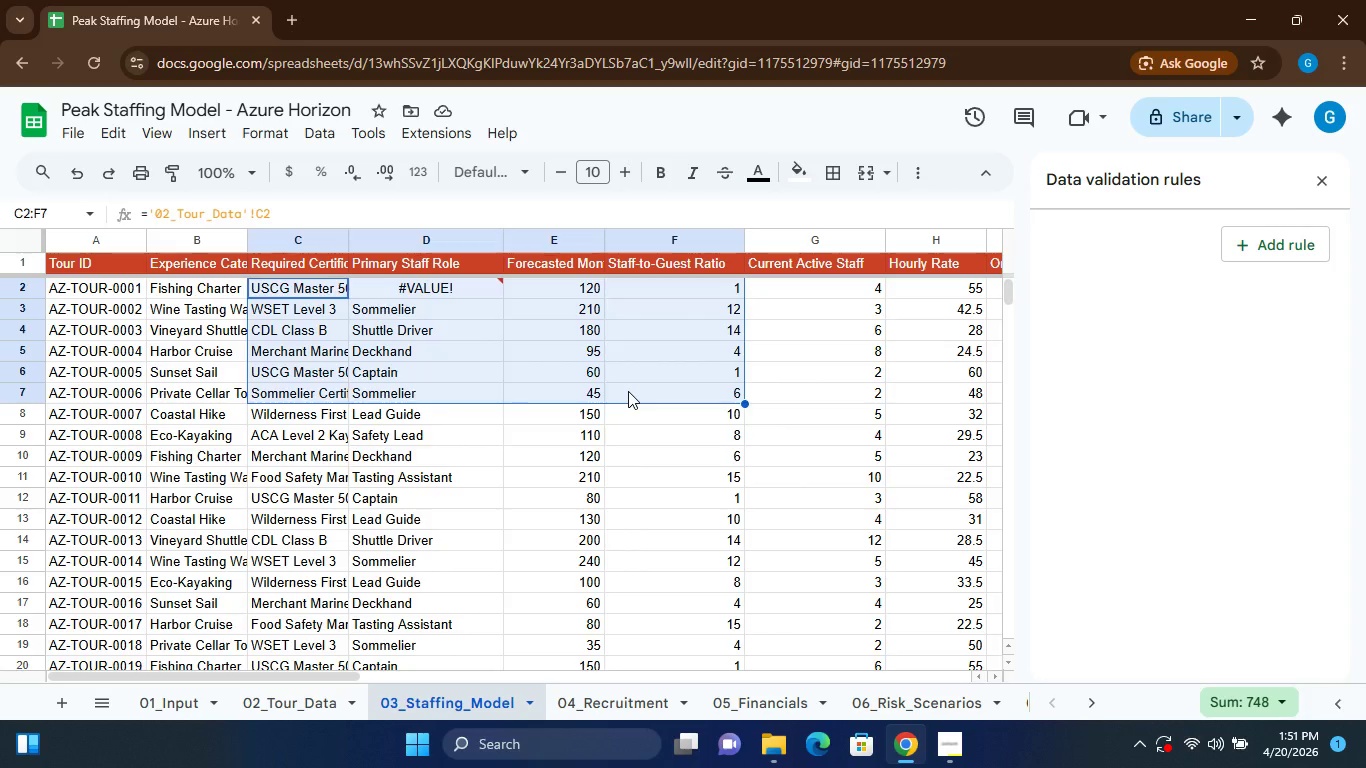 